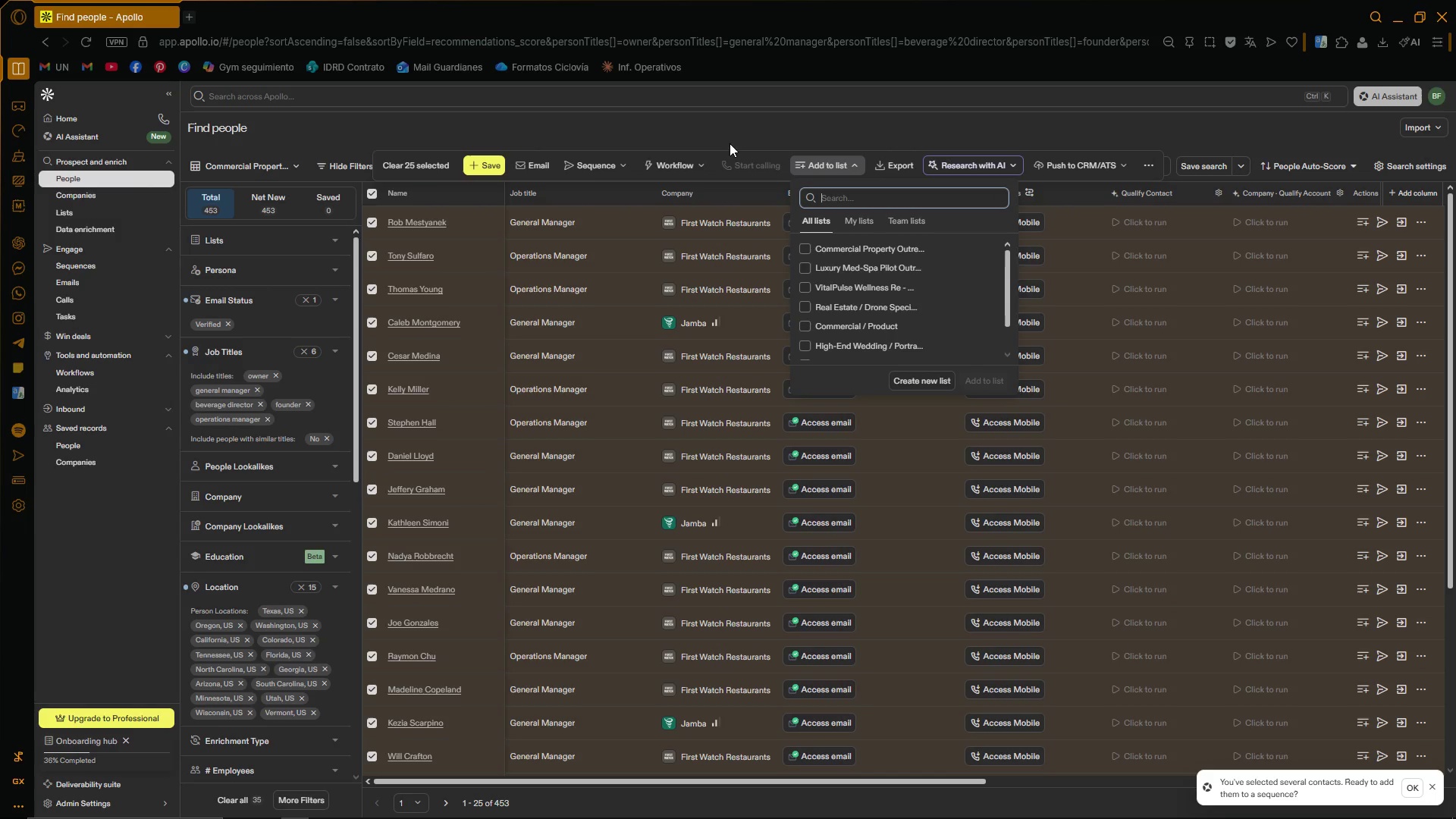 
wait(7.72)
 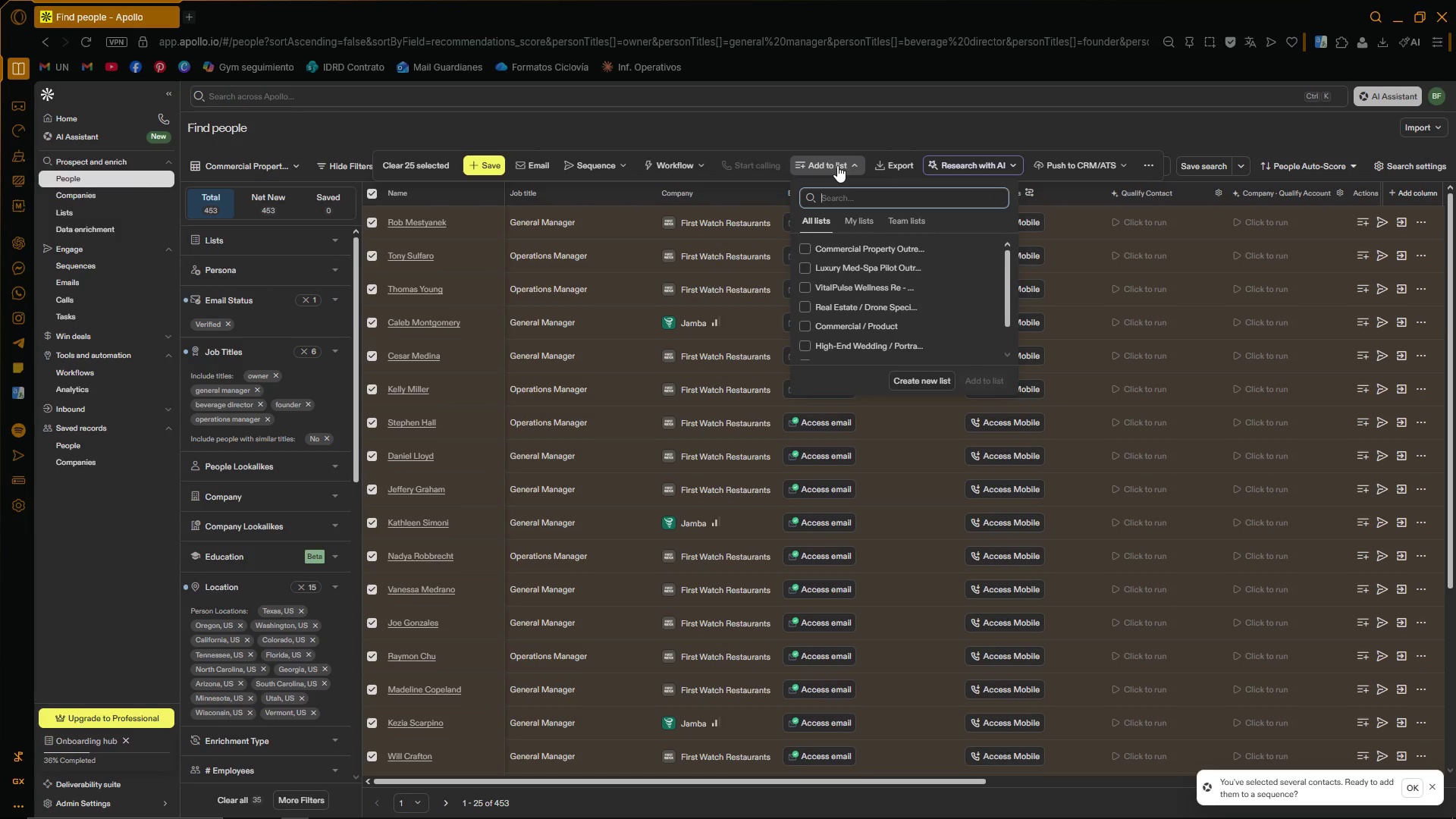 
scroll: coordinate [642, 449], scroll_direction: down, amount: 8.0
 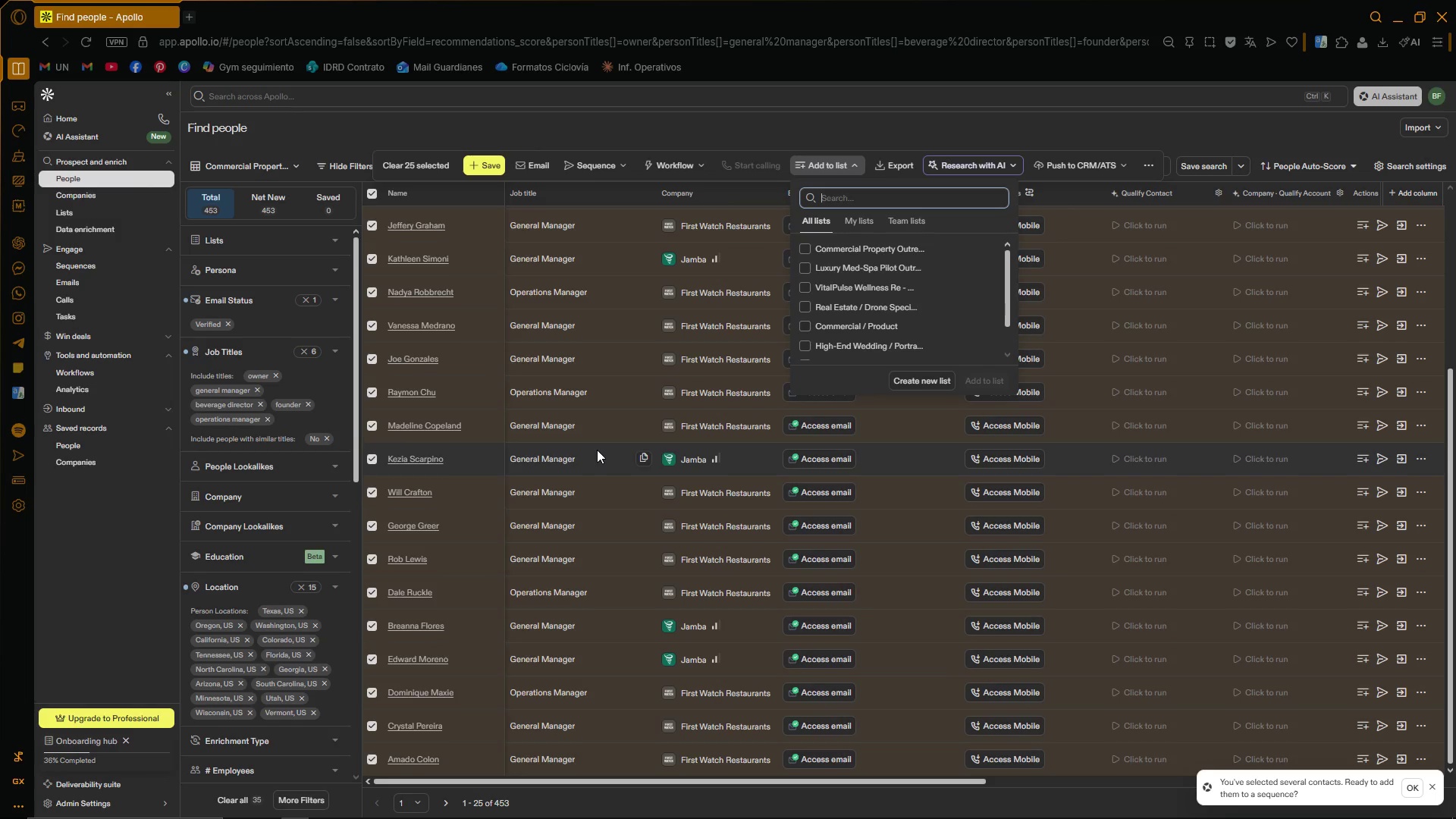 
wait(5.67)
 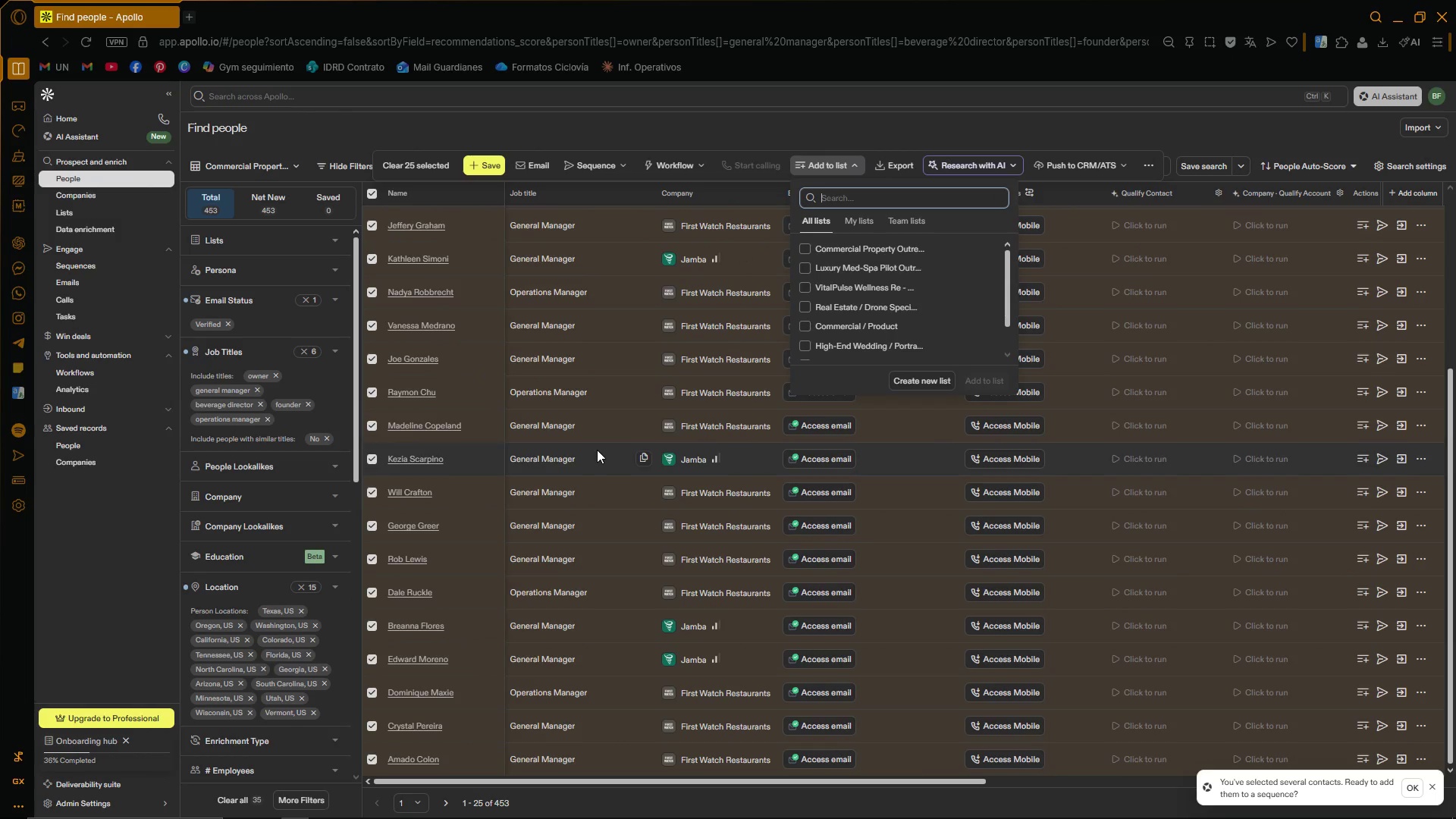 
type(nitro)
key(Backspace)
key(Backspace)
key(Backspace)
key(Backspace)
key(Backspace)
 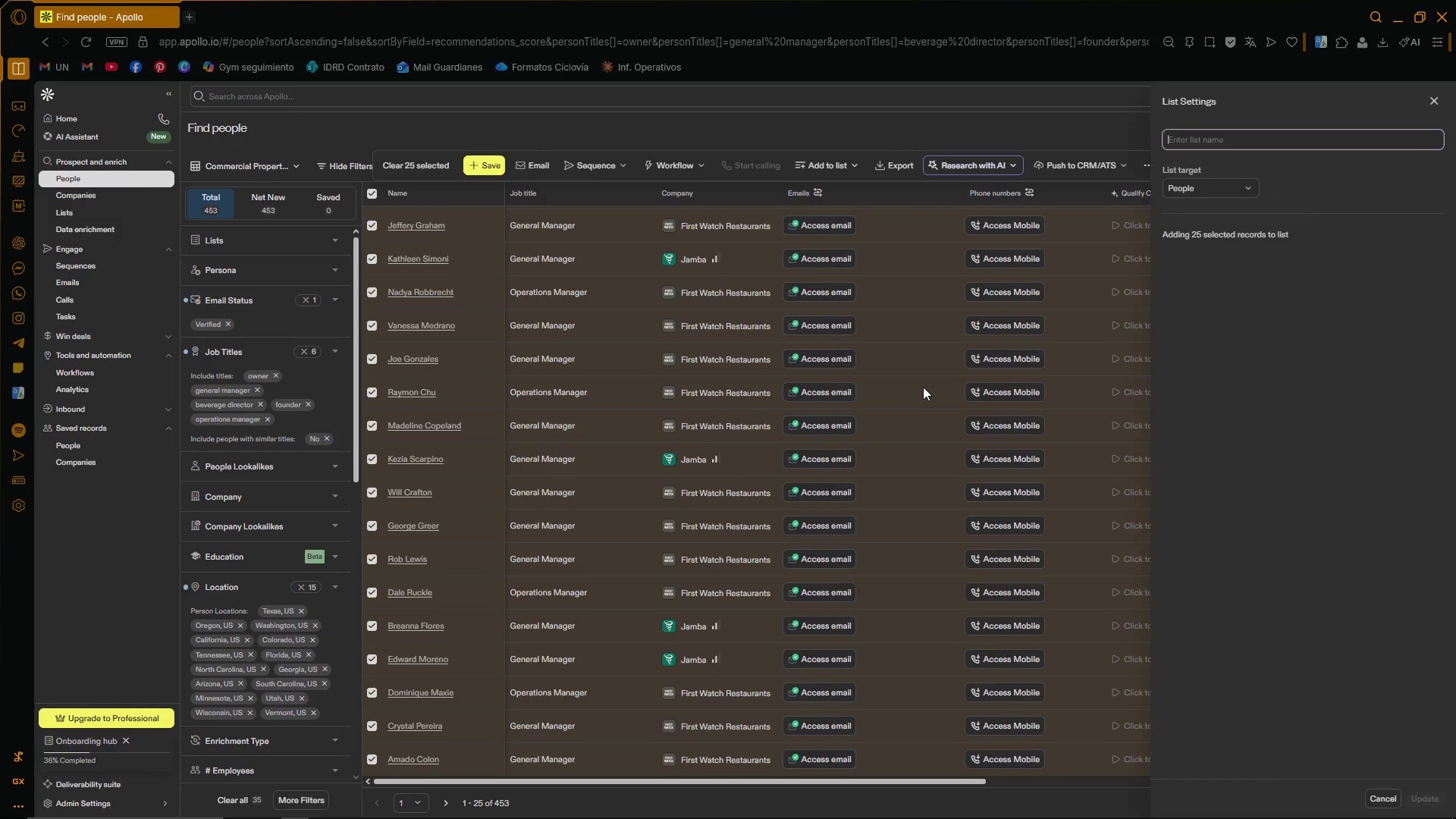 
left_click([1277, 146])
 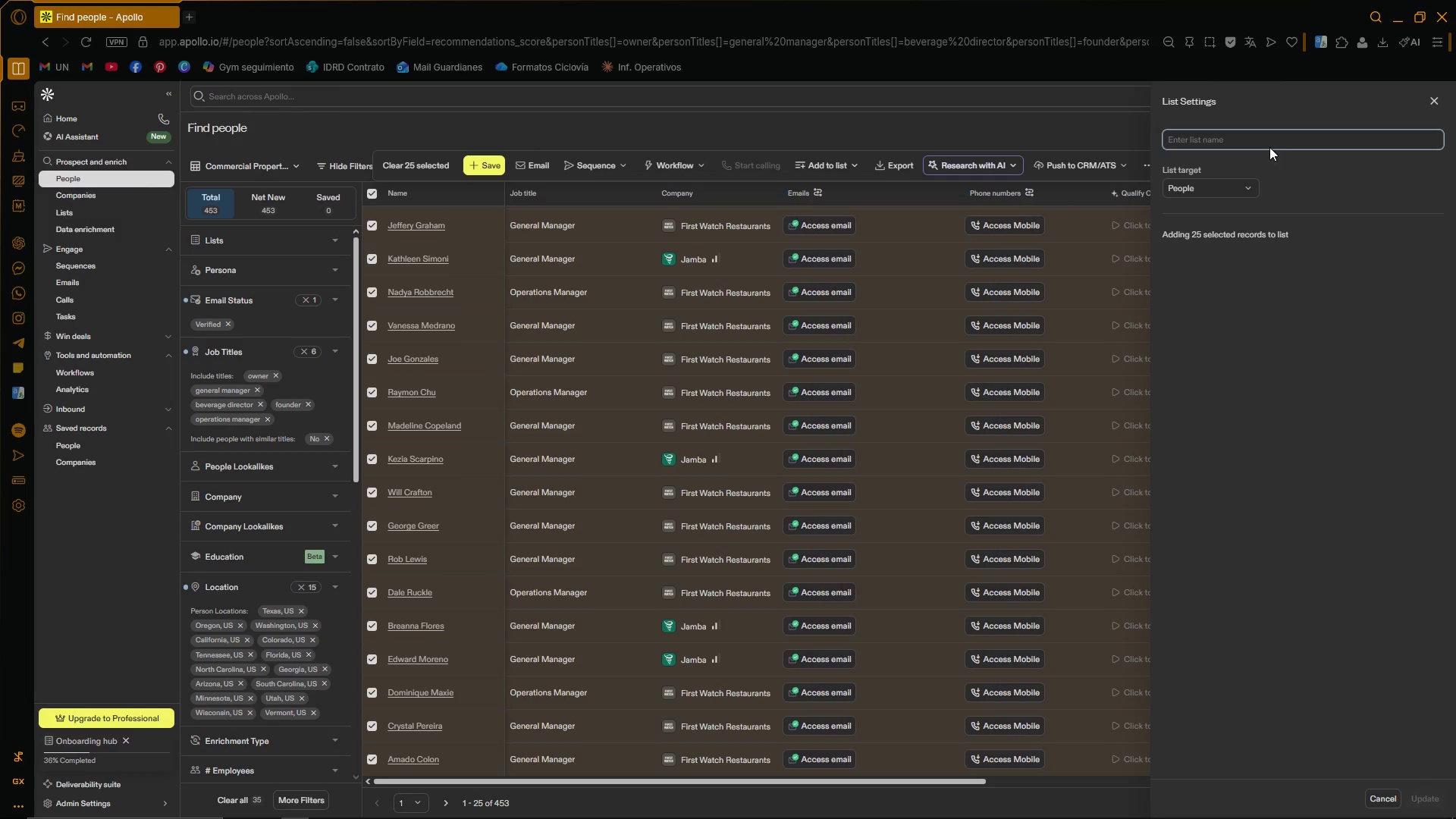 
type(Nitro Partnership )
 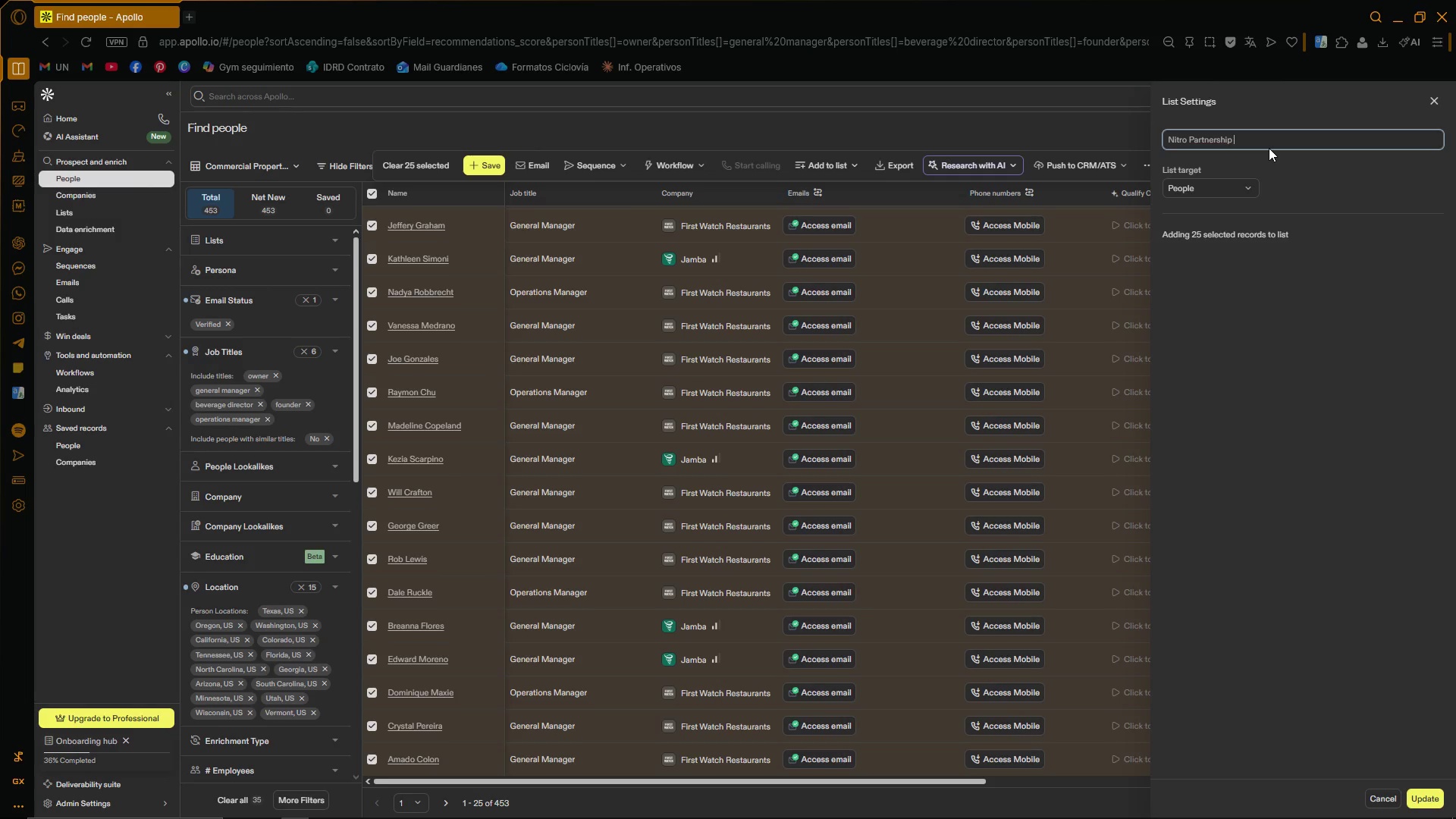 
wait(10.58)
 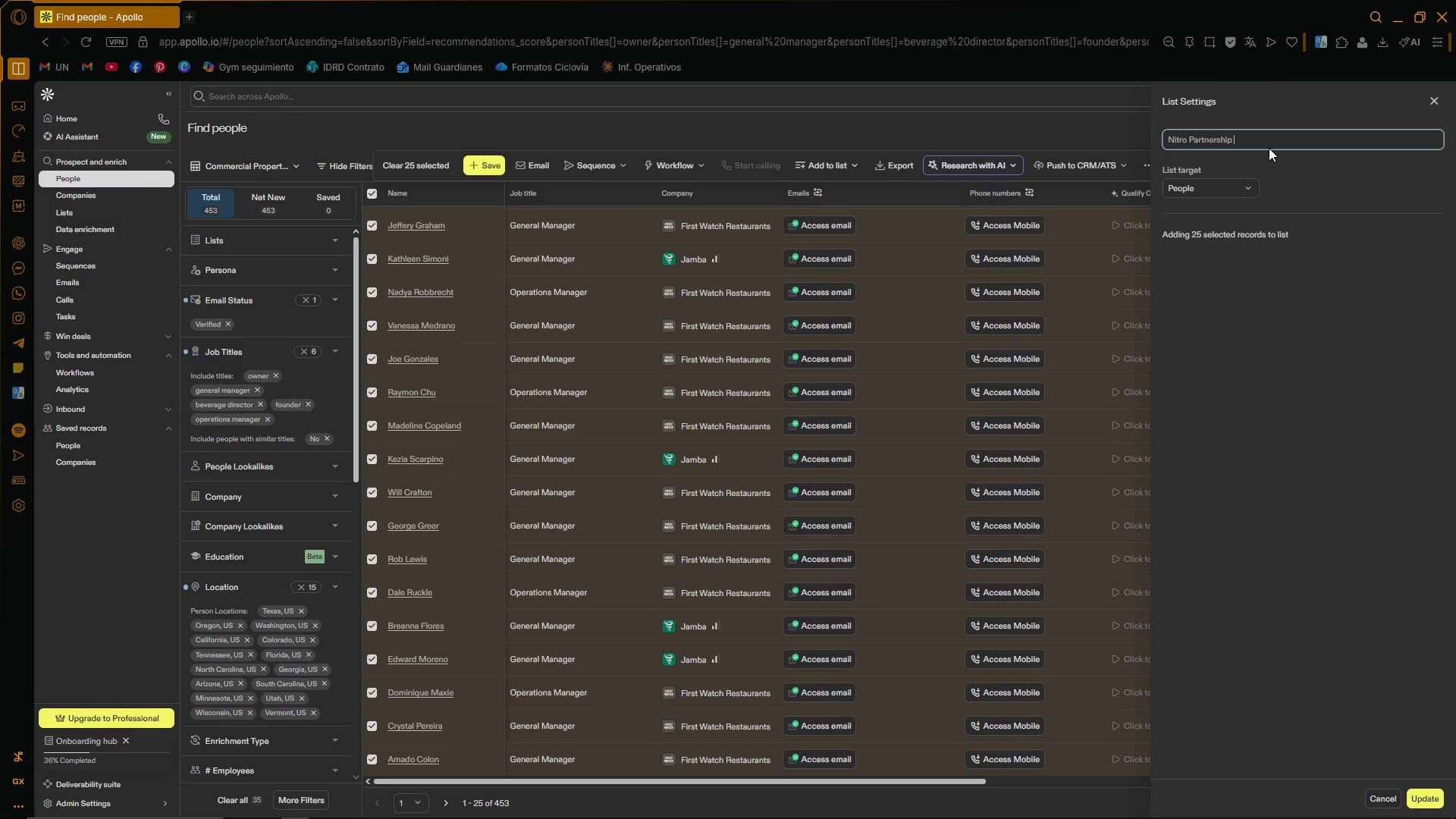 
type(Outreach)
 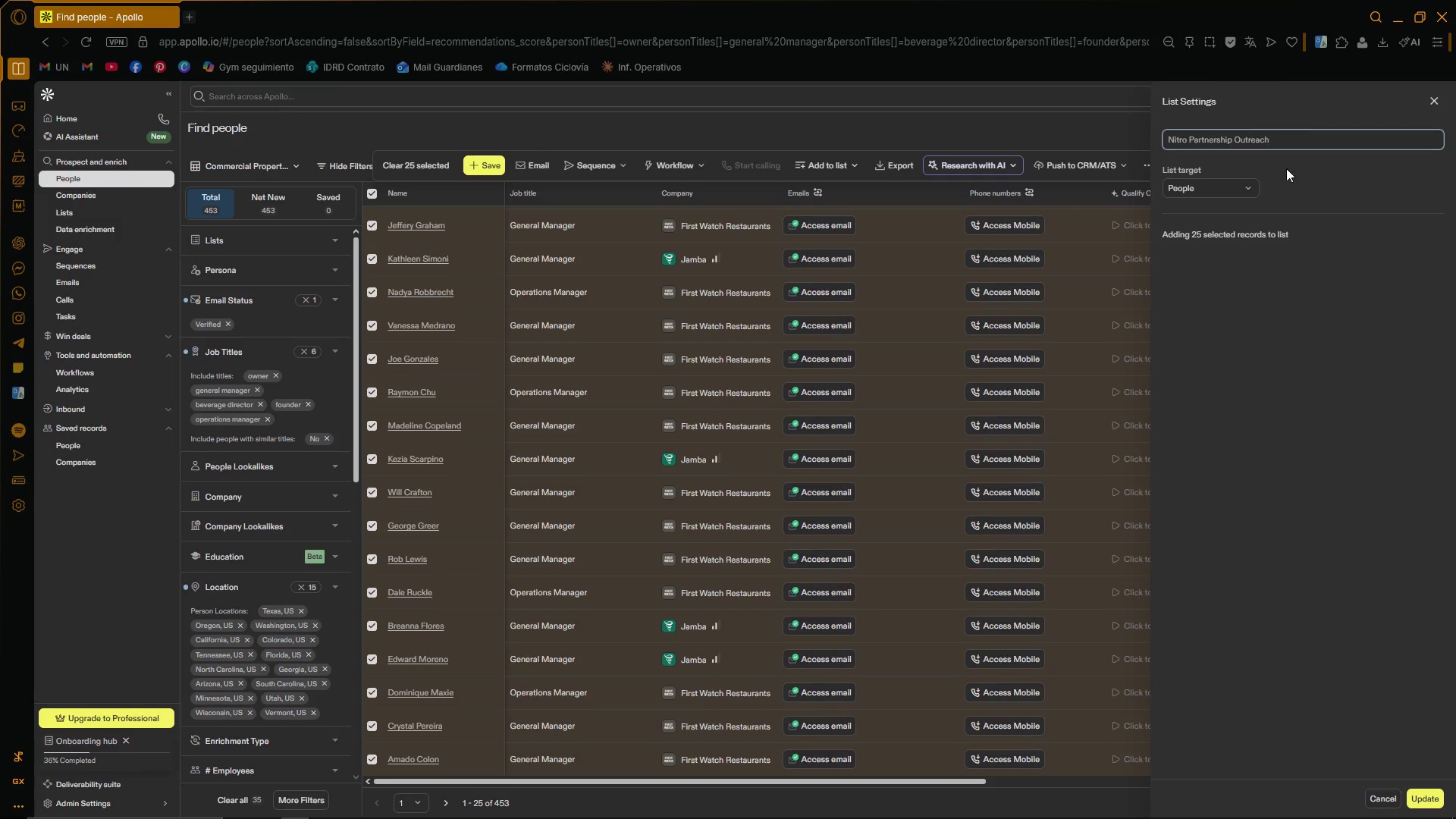 
left_click([1362, 441])
 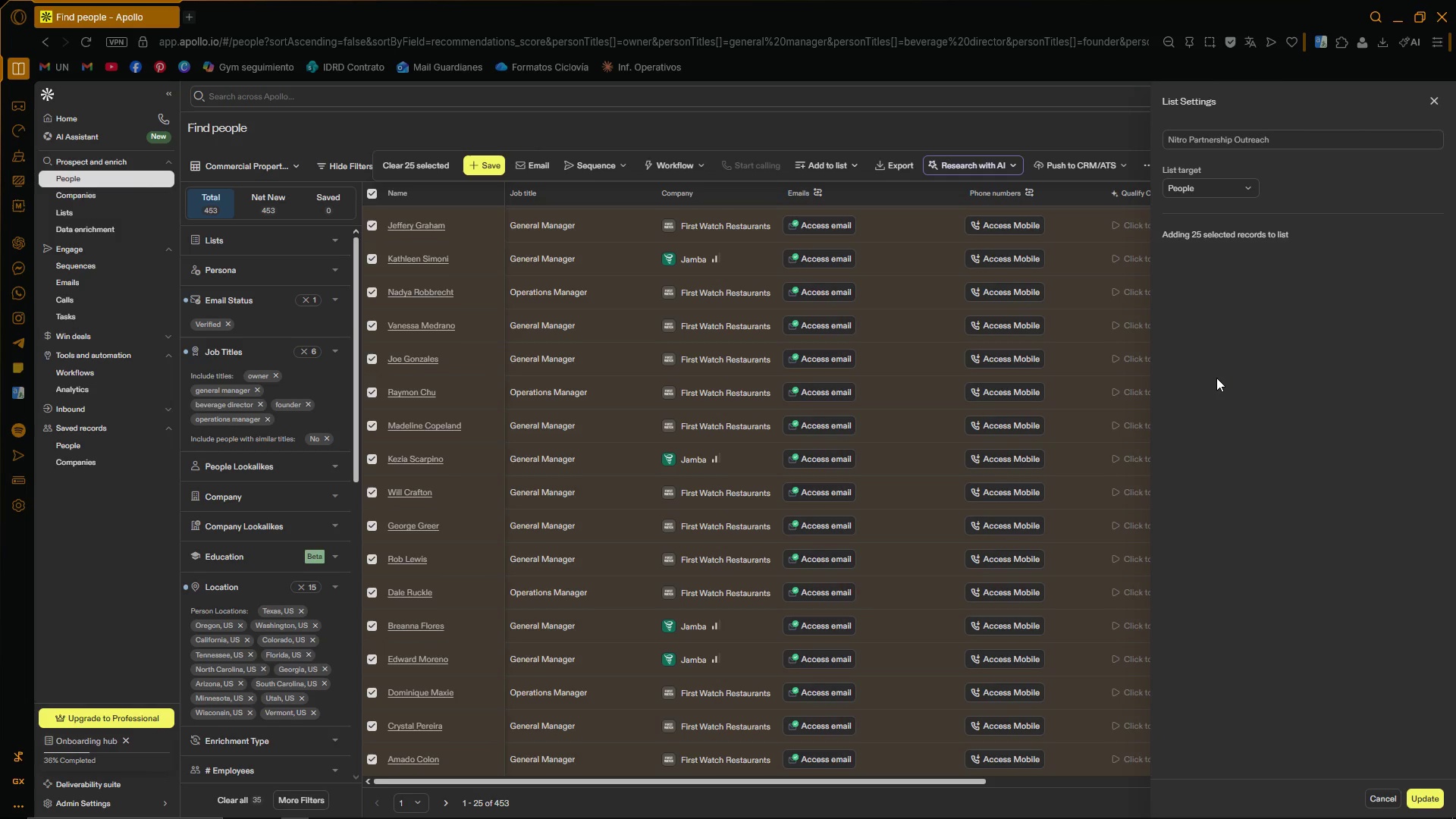 
wait(10.25)
 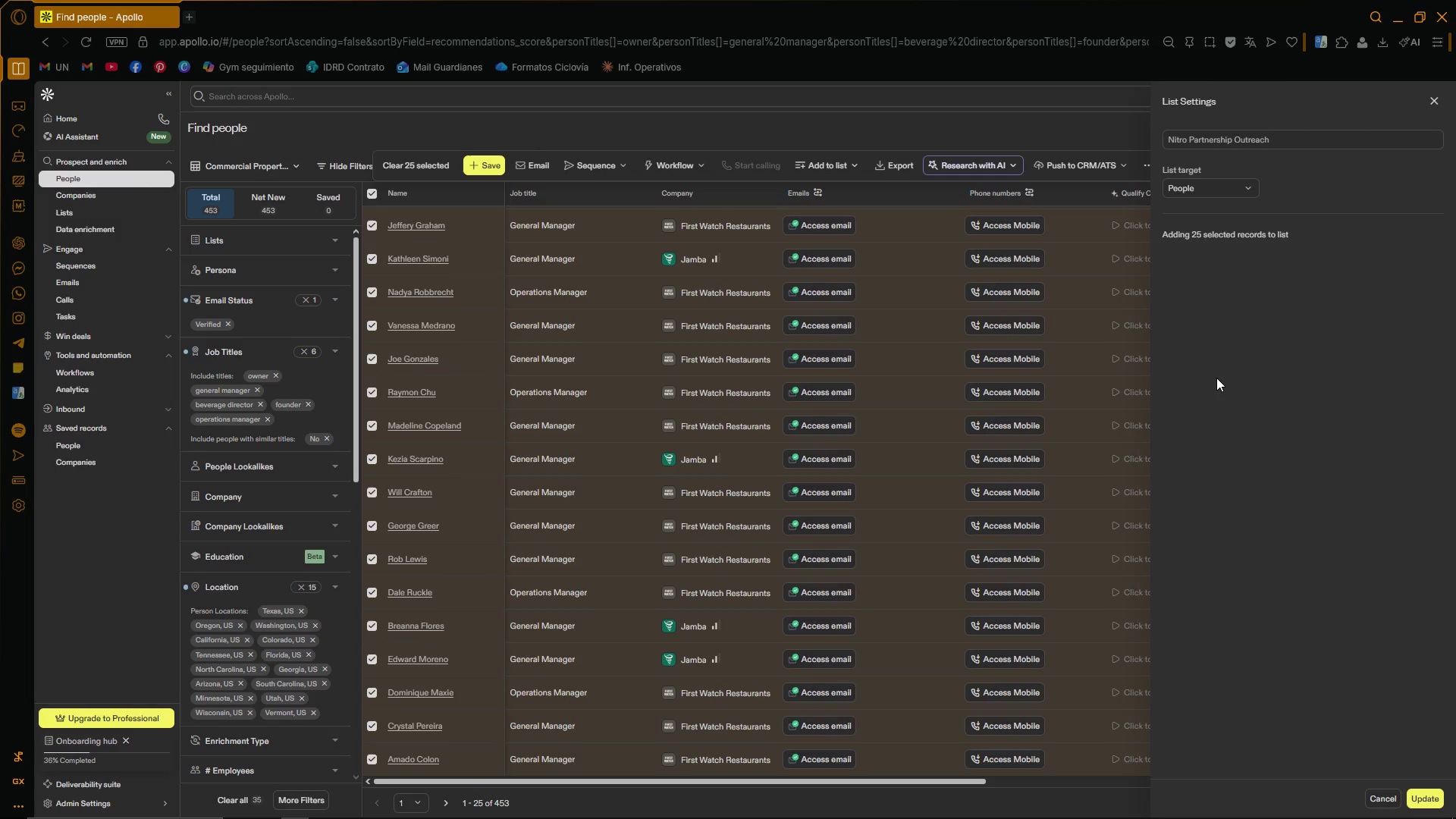 
left_click([1278, 540])
 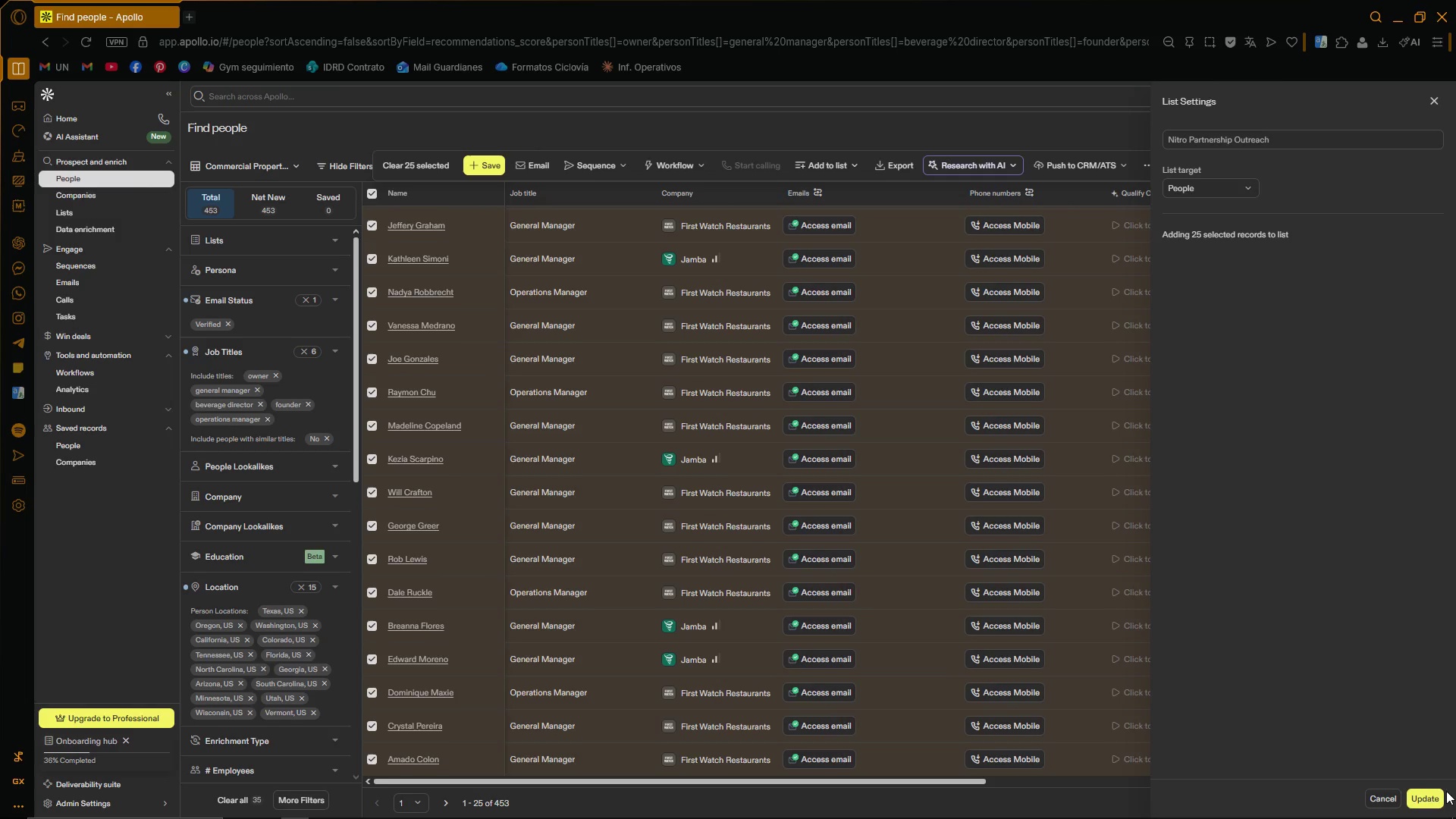 
left_click([1438, 793])
 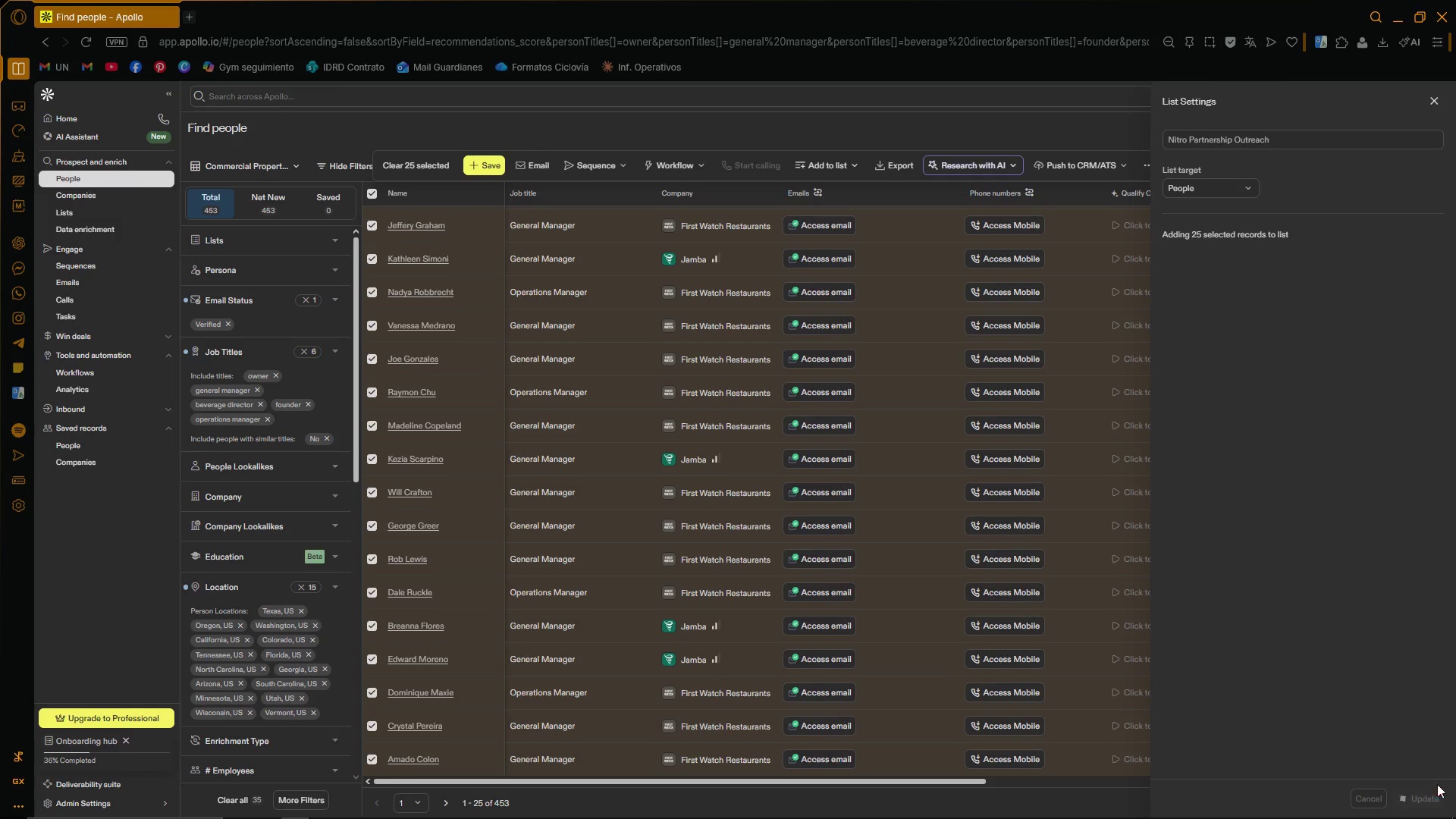 
mouse_move([1388, 723])
 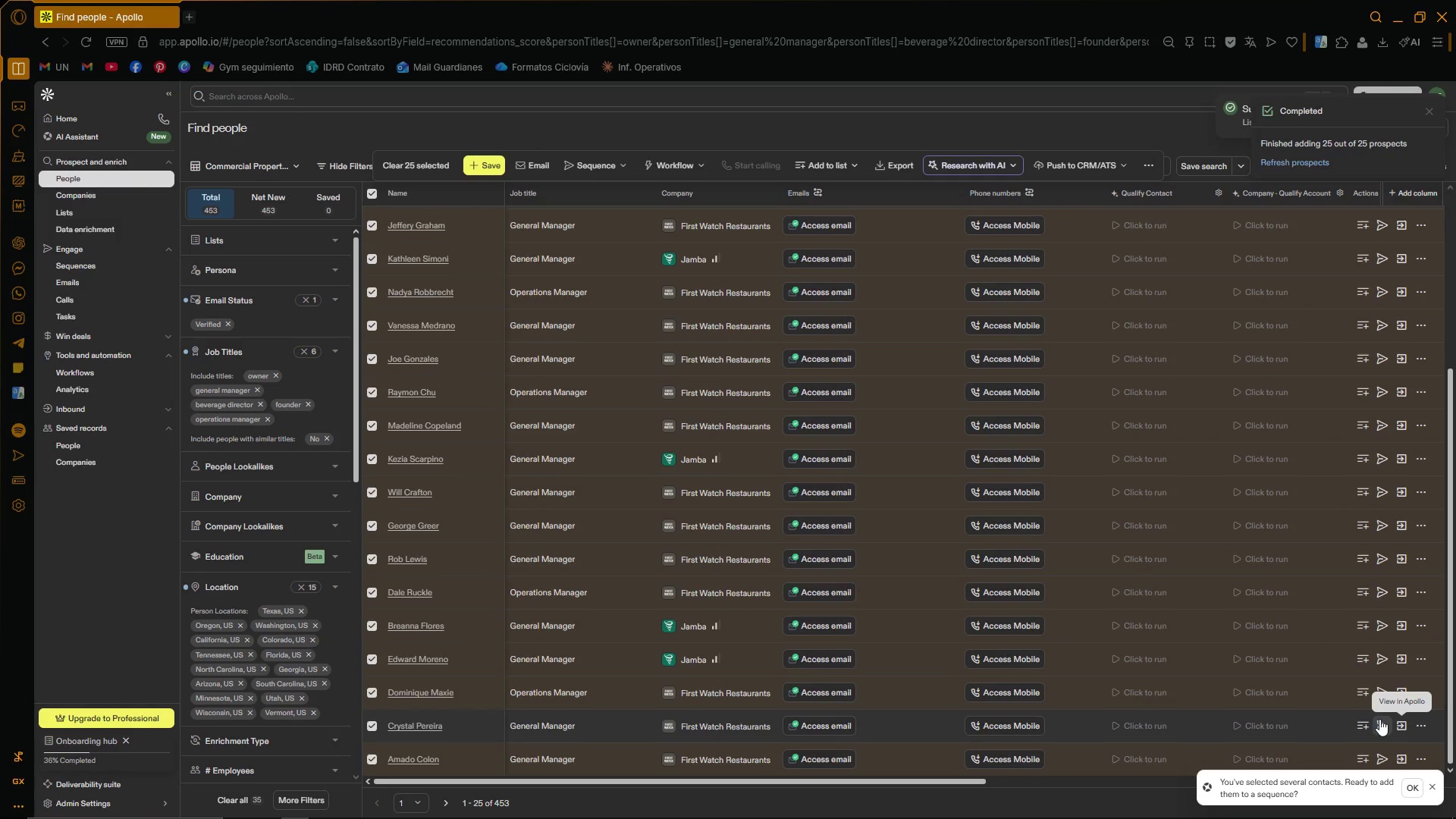 
scroll: coordinate [857, 661], scroll_direction: down, amount: 3.0
 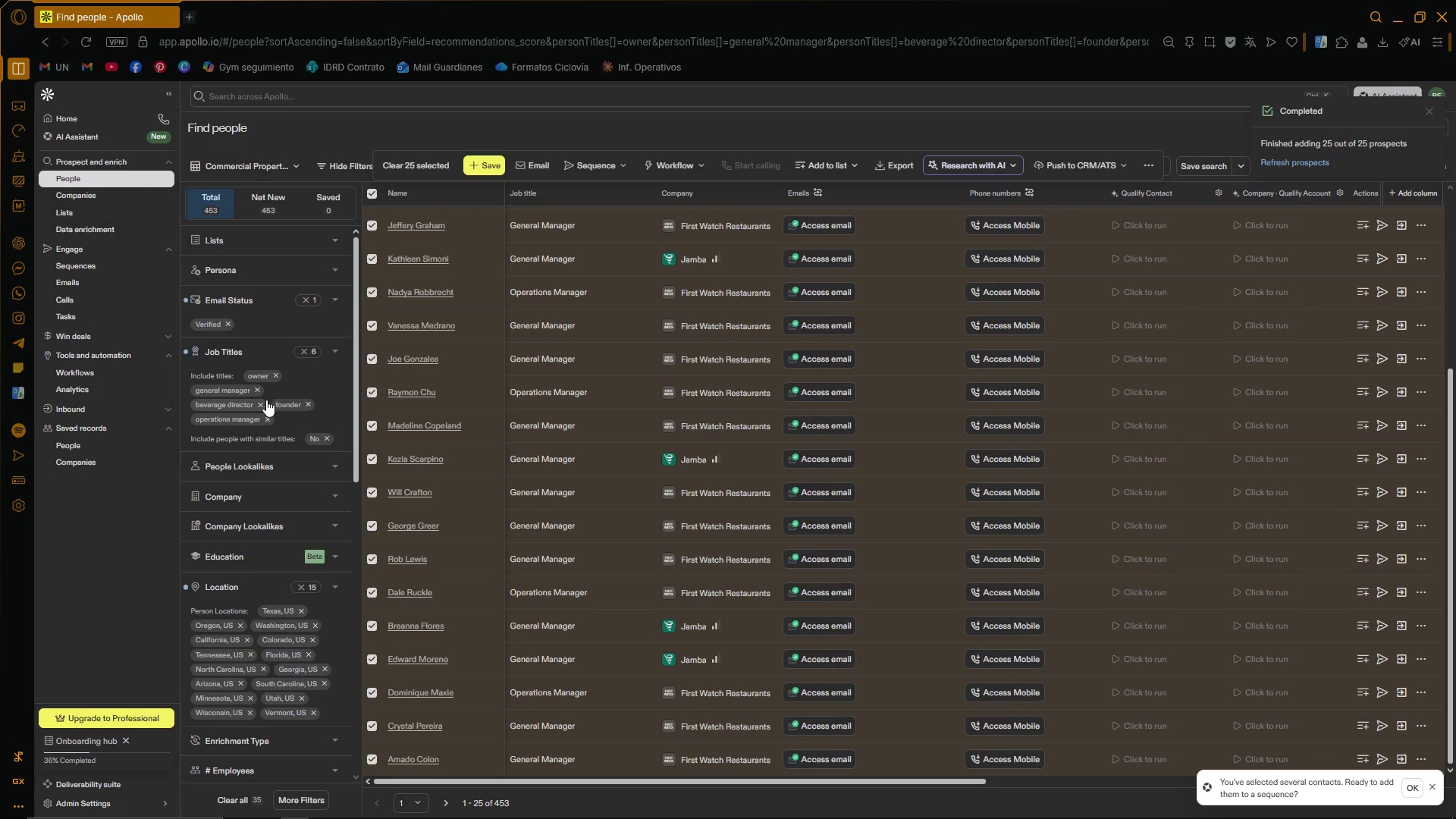 
scroll: coordinate [583, 440], scroll_direction: up, amount: 7.0
 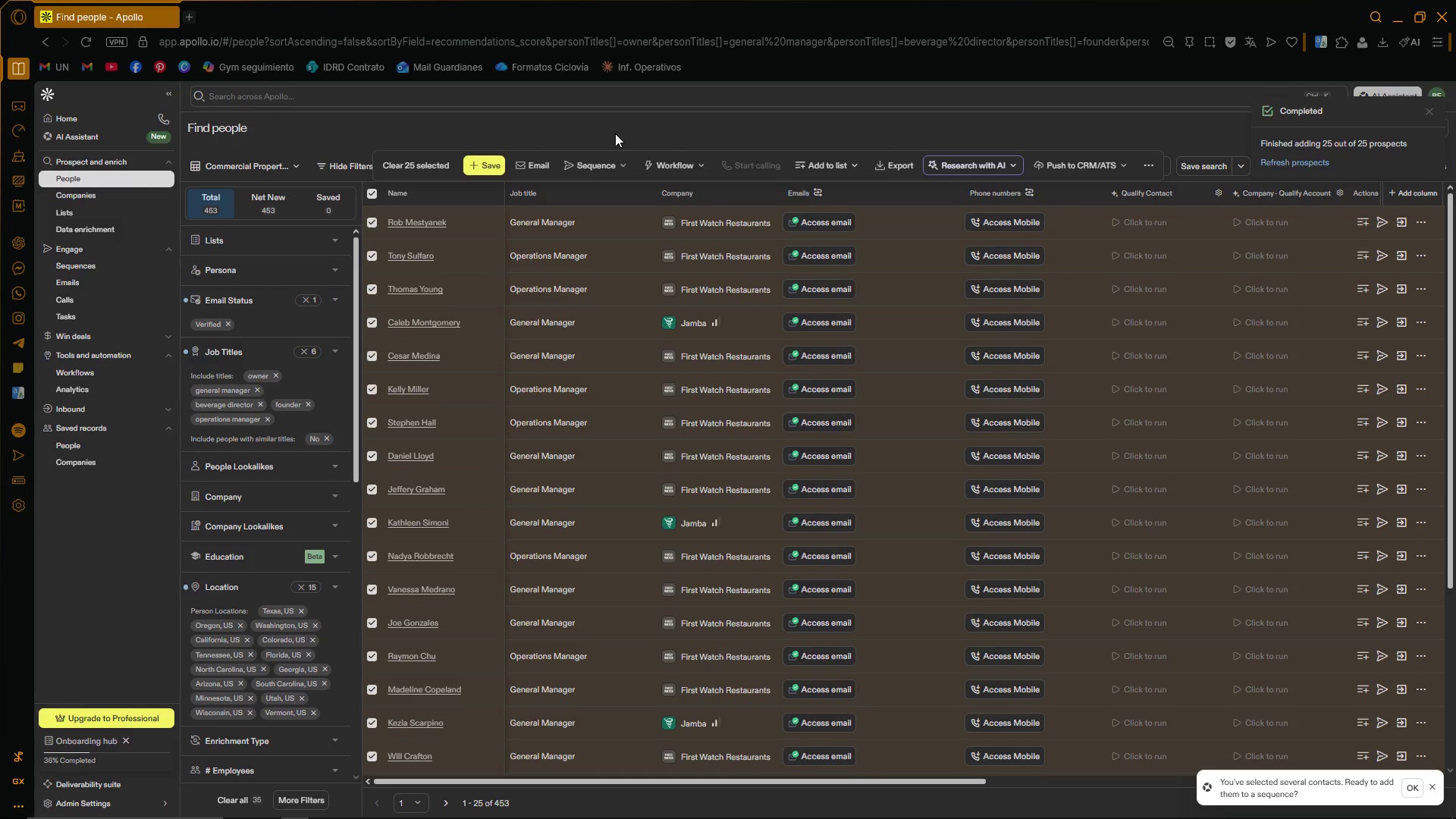 
wait(6.11)
 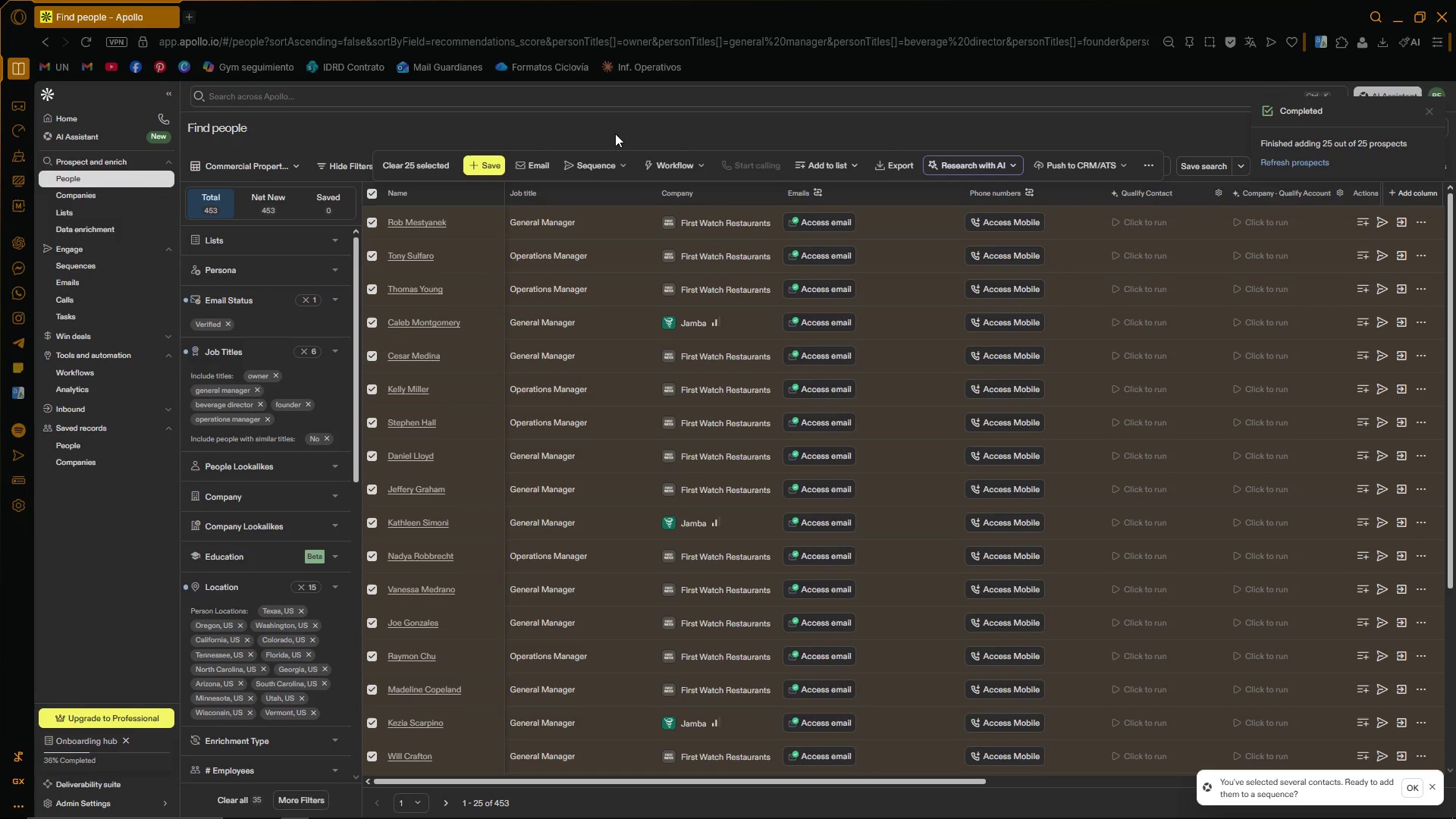 
mouse_move([623, 322])
 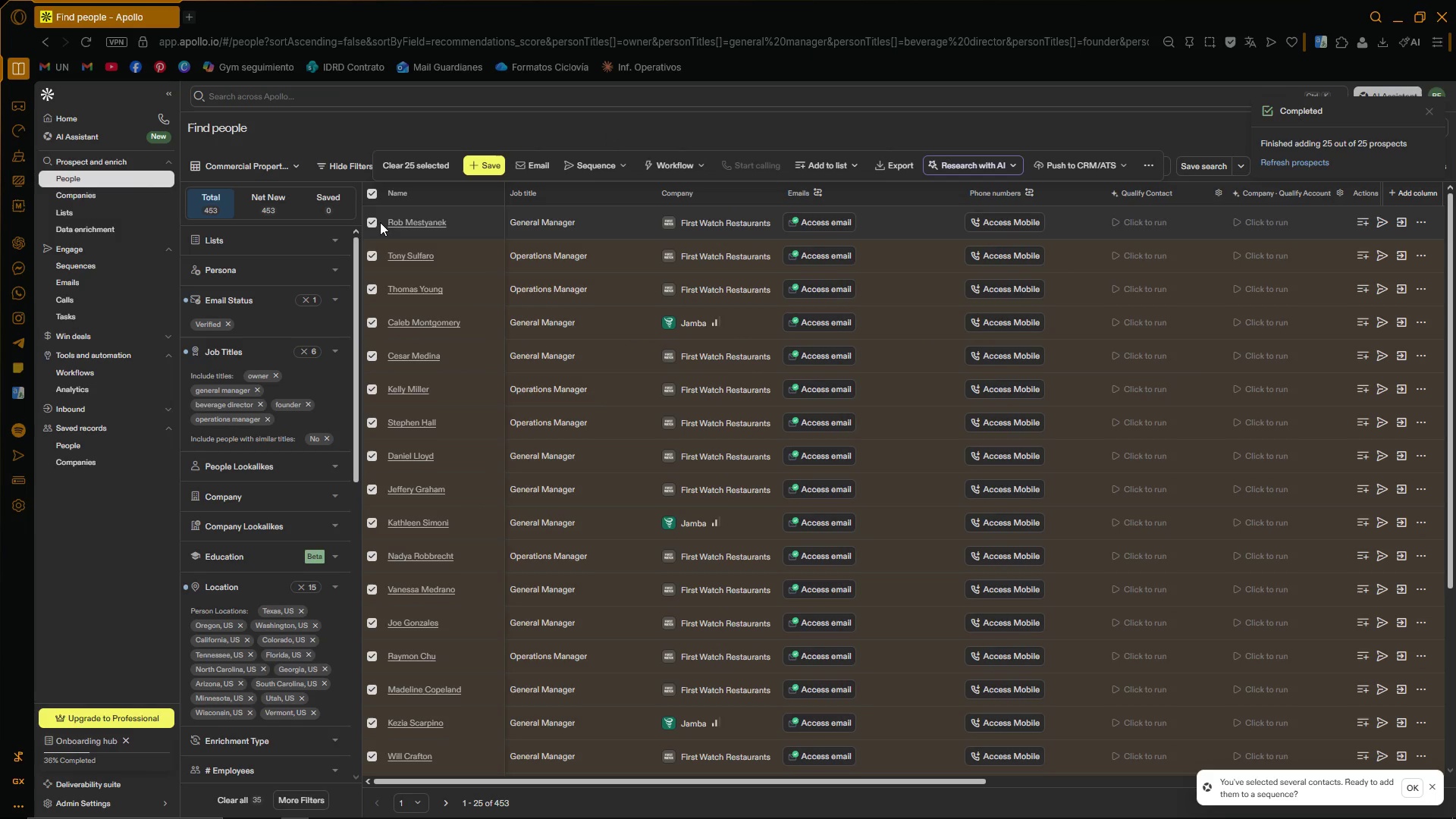 
left_click([371, 194])
 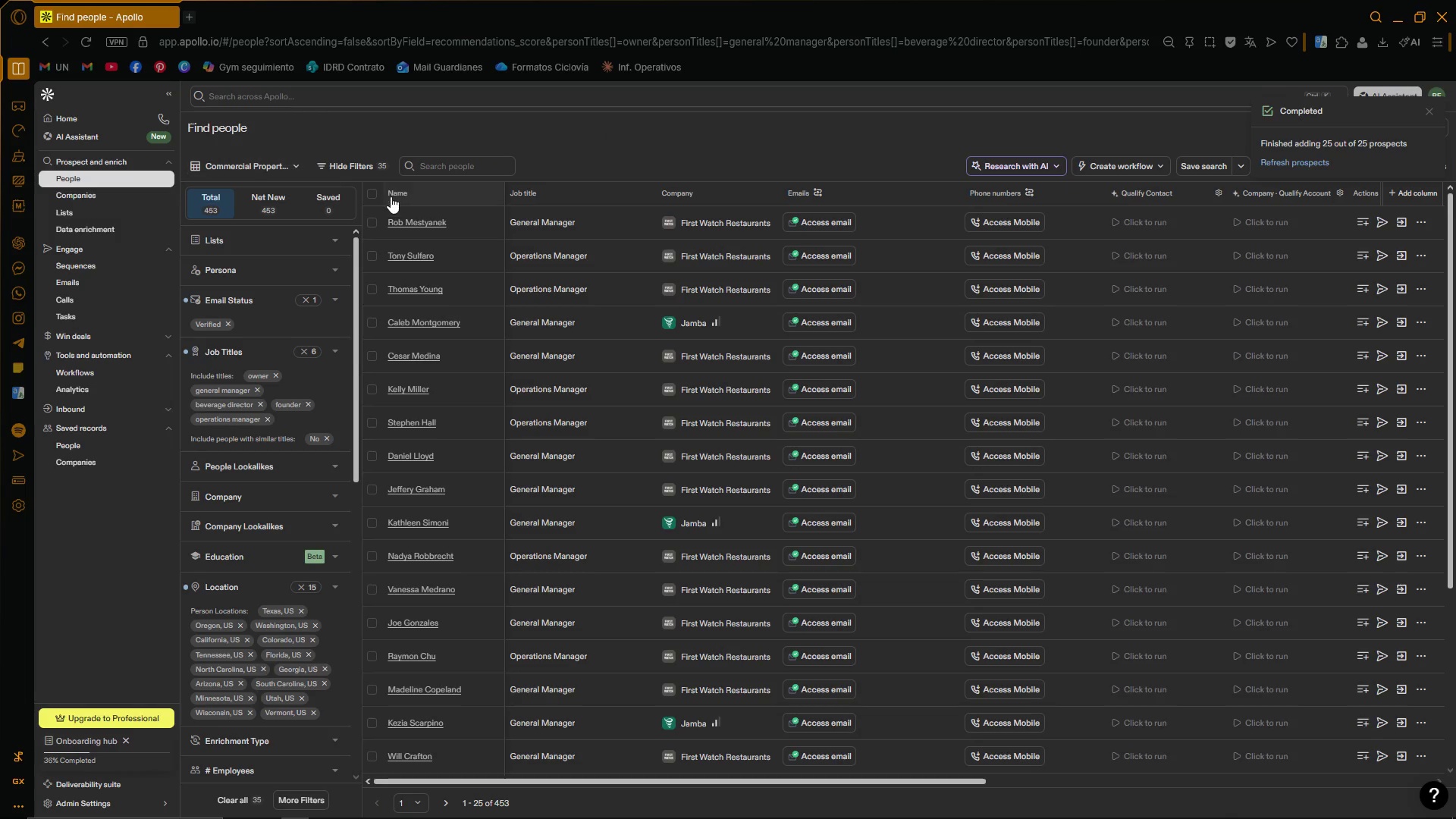 
left_click([371, 193])
 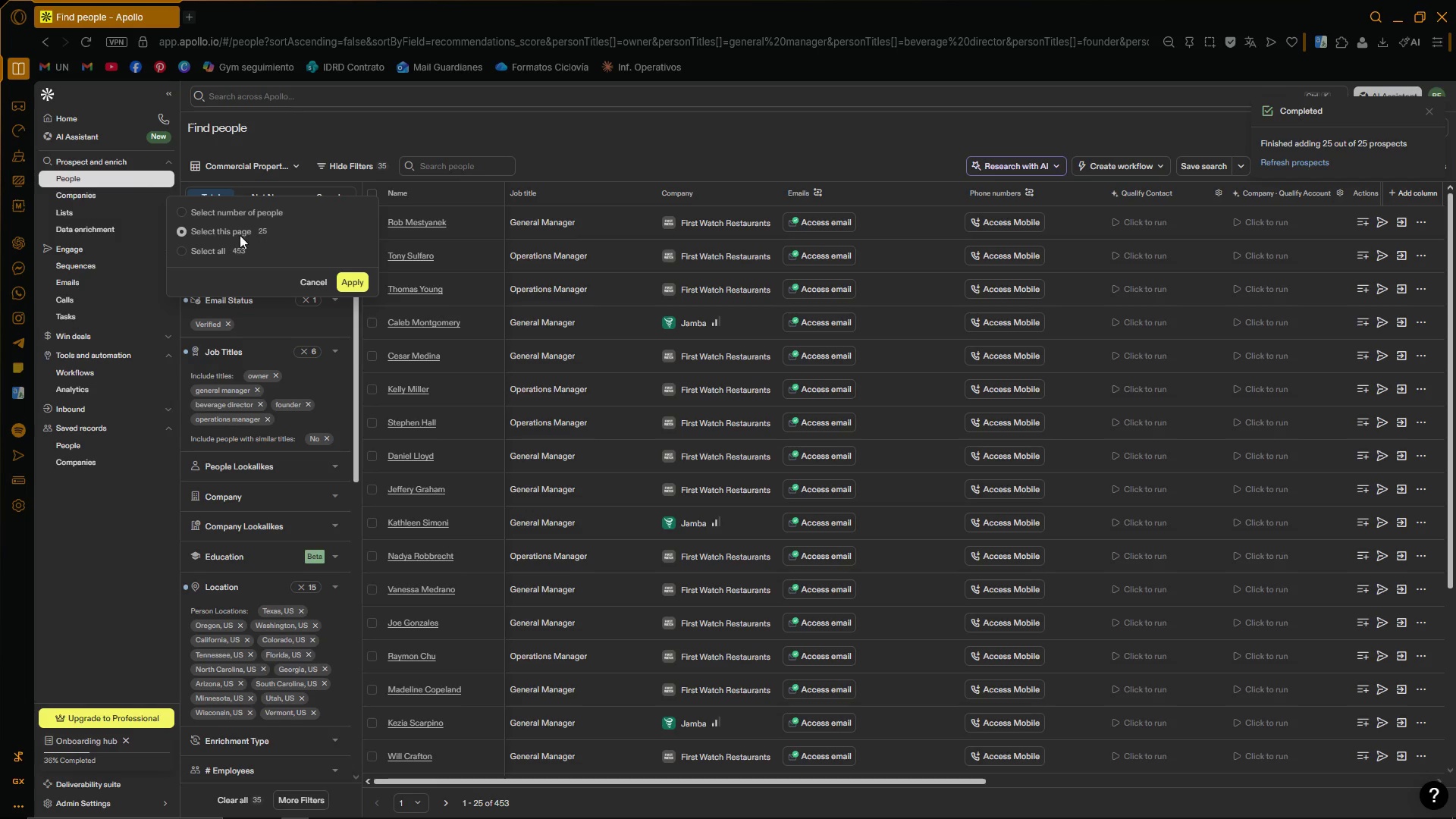 
left_click([186, 210])
 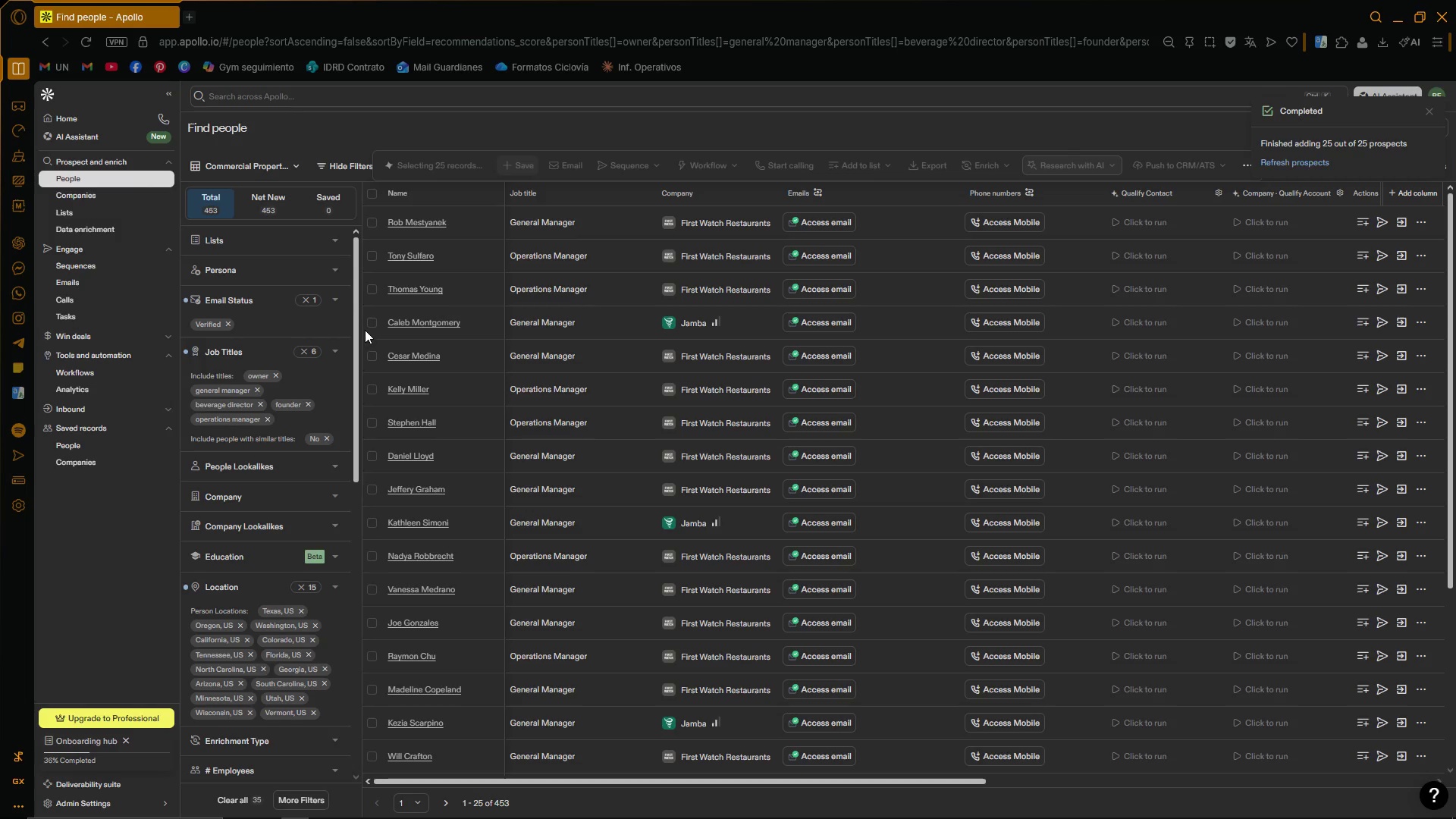 
wait(11.2)
 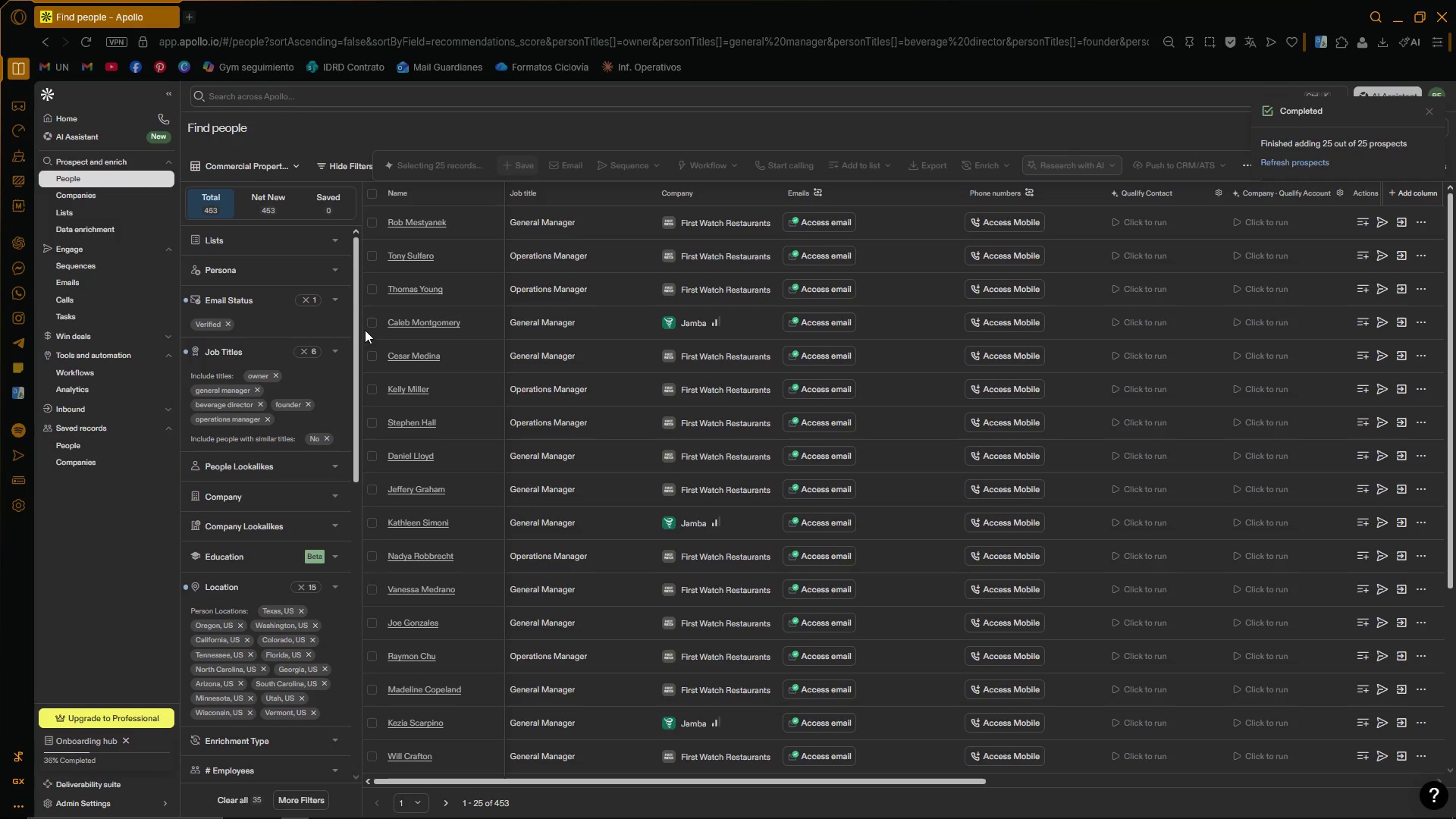 
scroll: coordinate [585, 416], scroll_direction: none, amount: 0.0
 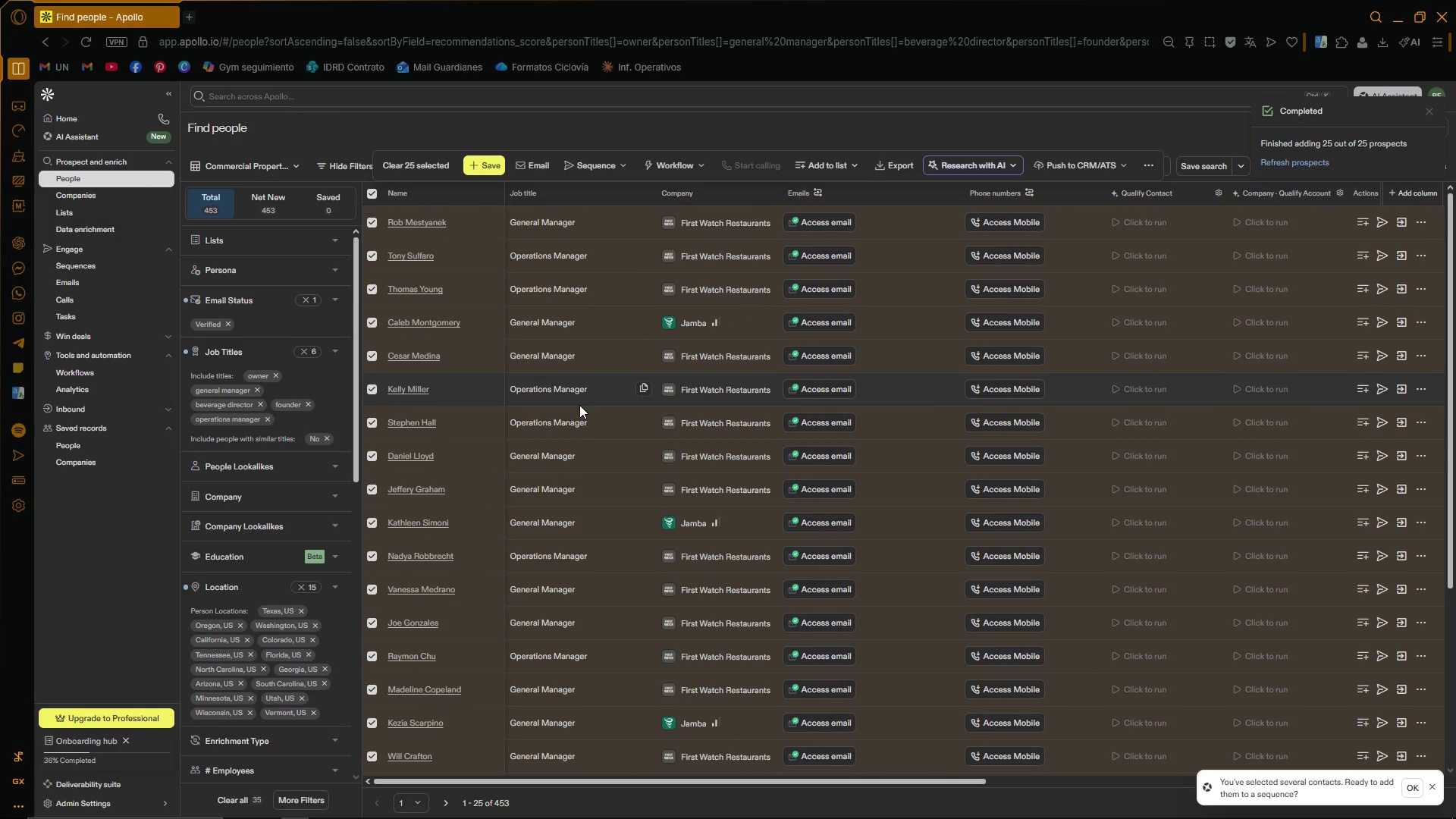 
wait(10.82)
 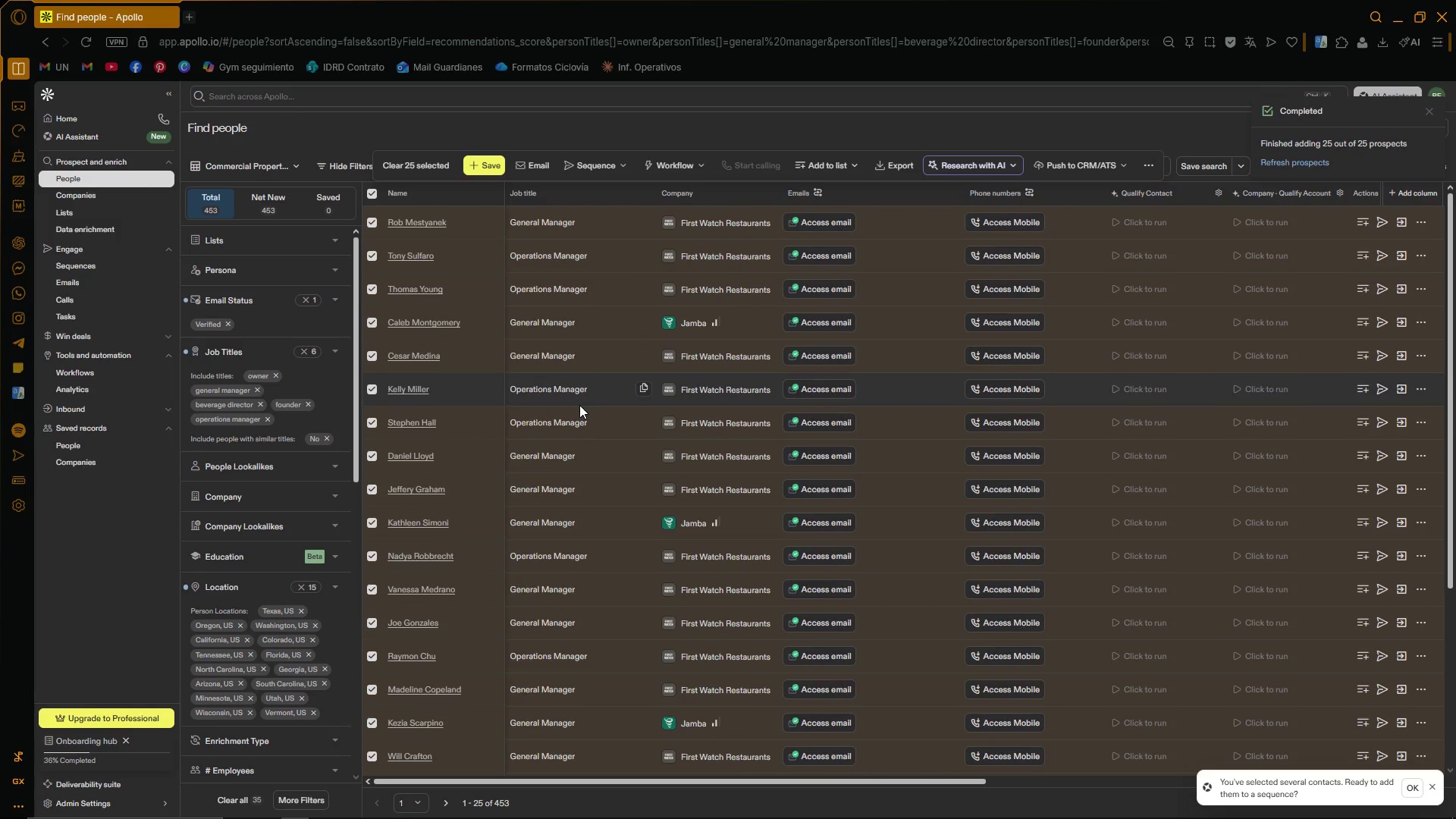 
left_click([374, 190])
 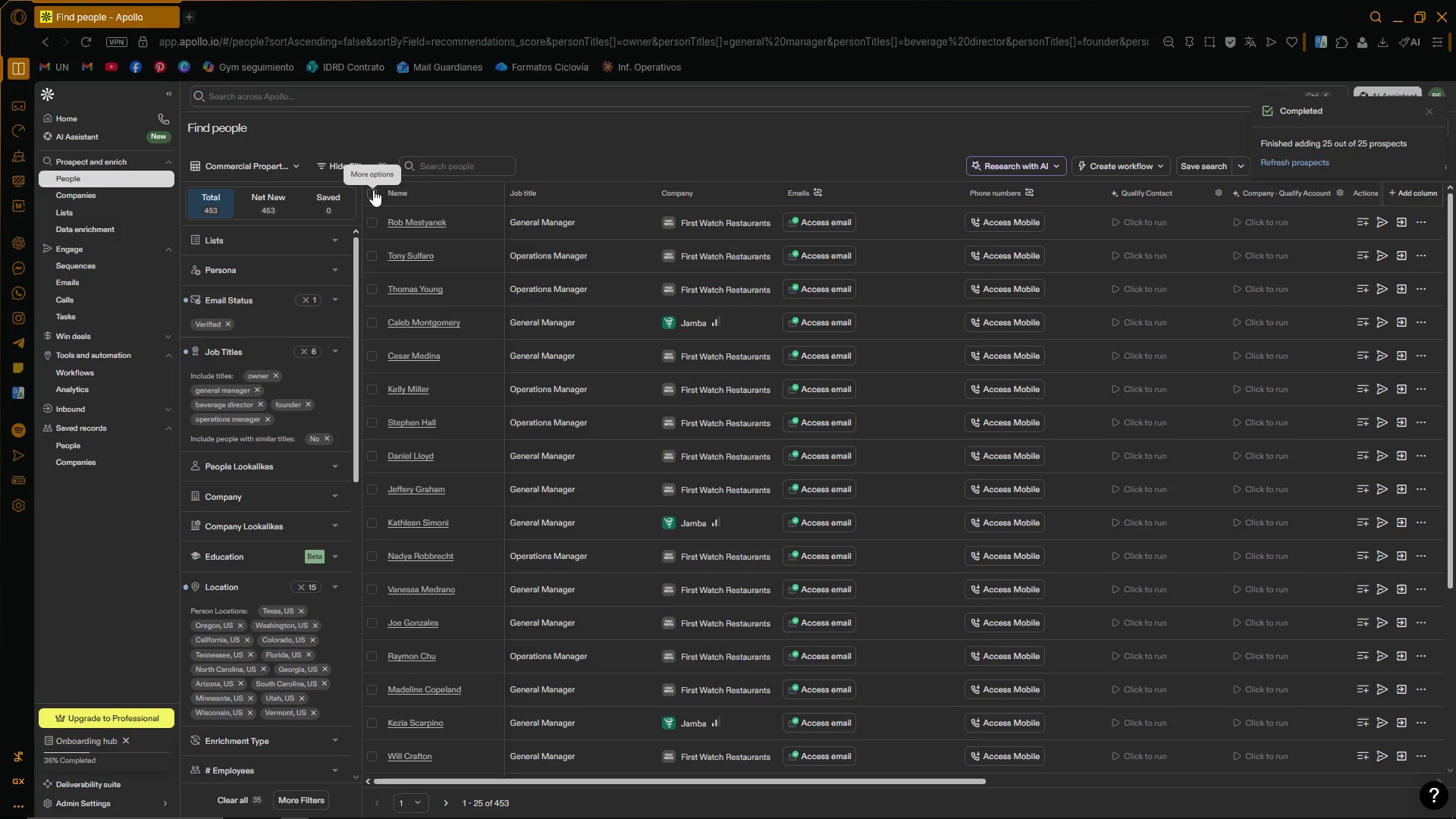 
left_click_drag(start_coordinate=[373, 190], to_coordinate=[372, 193])
 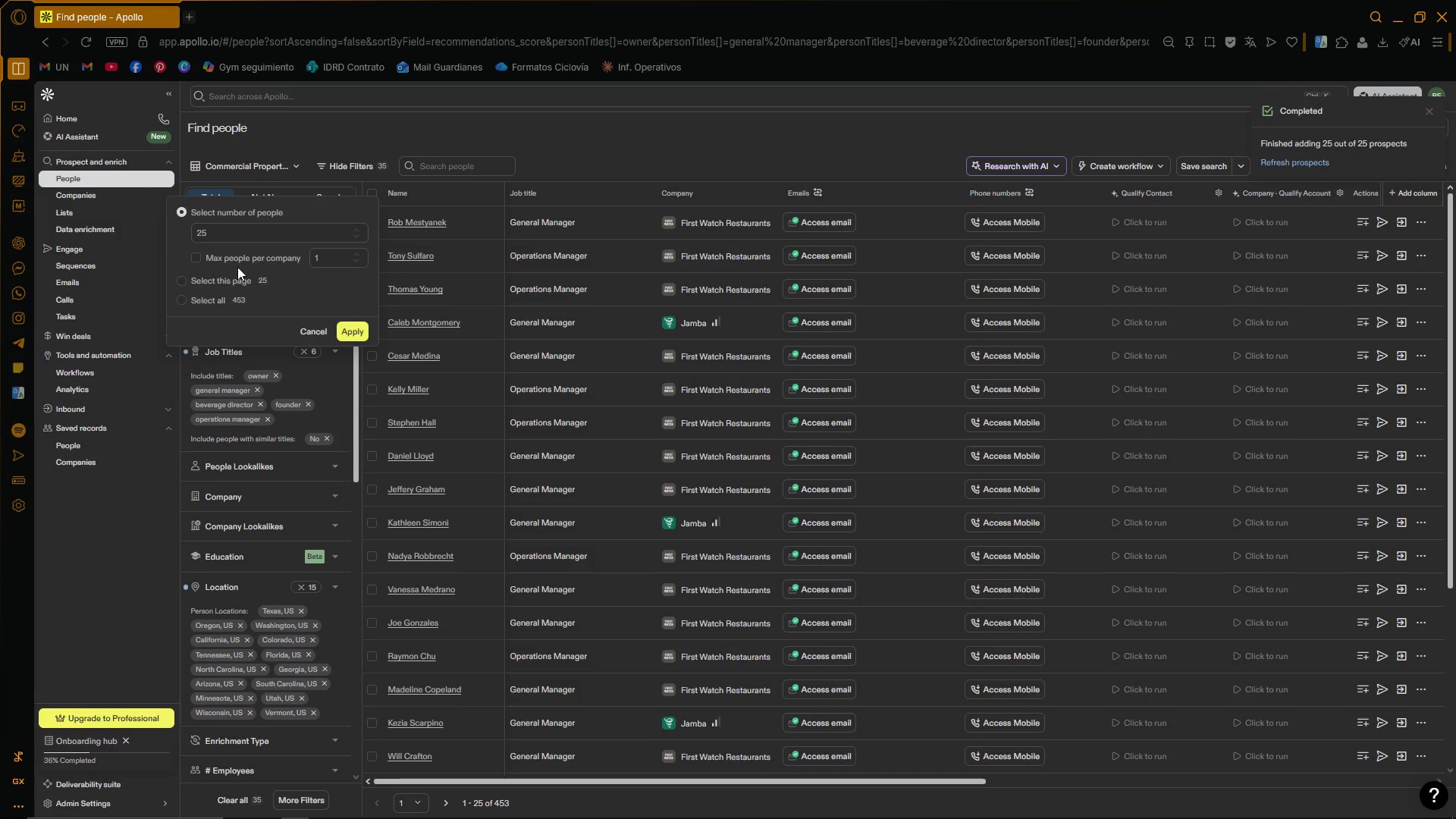 
left_click([197, 258])
 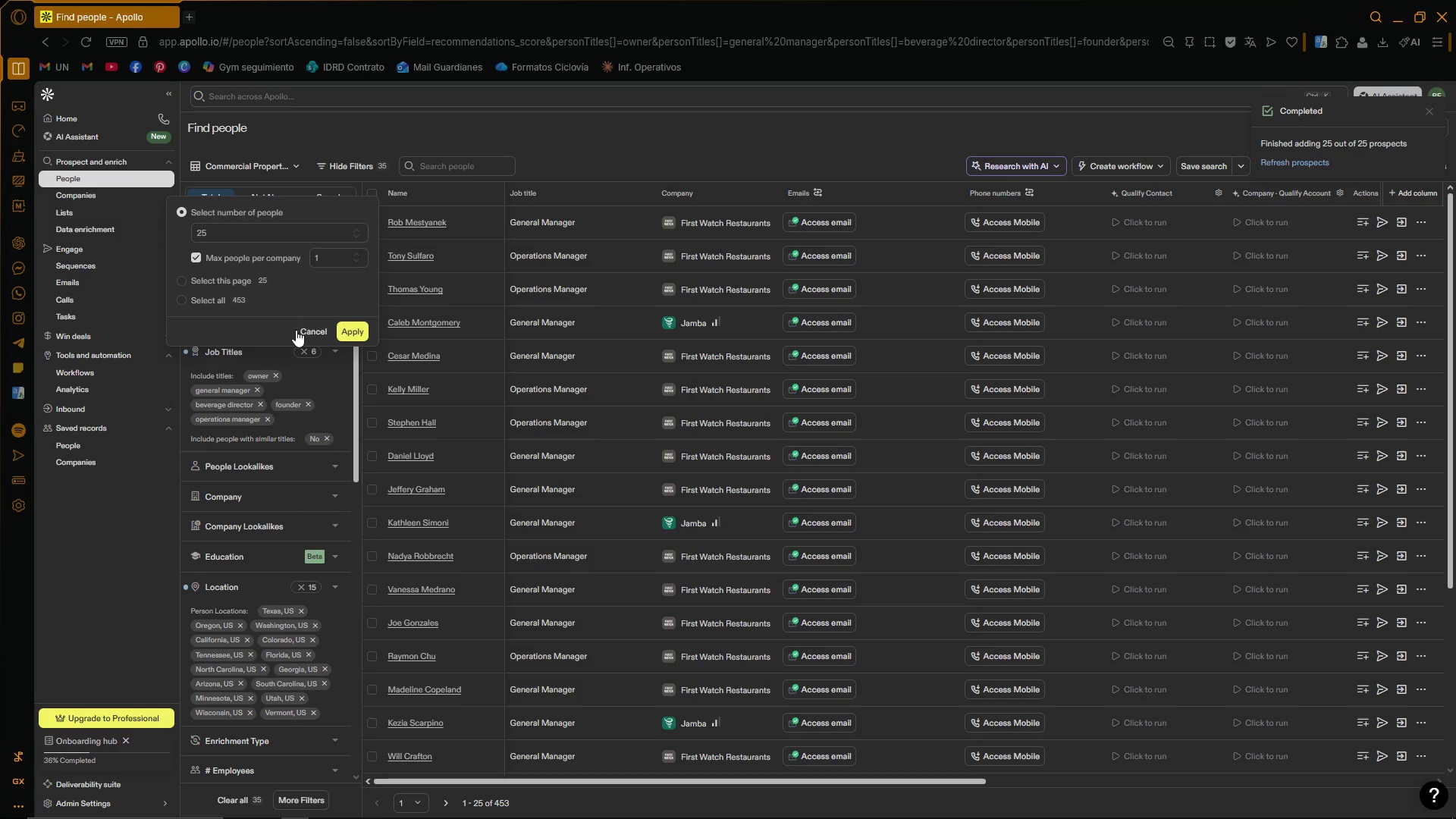 
mouse_move([266, 348])
 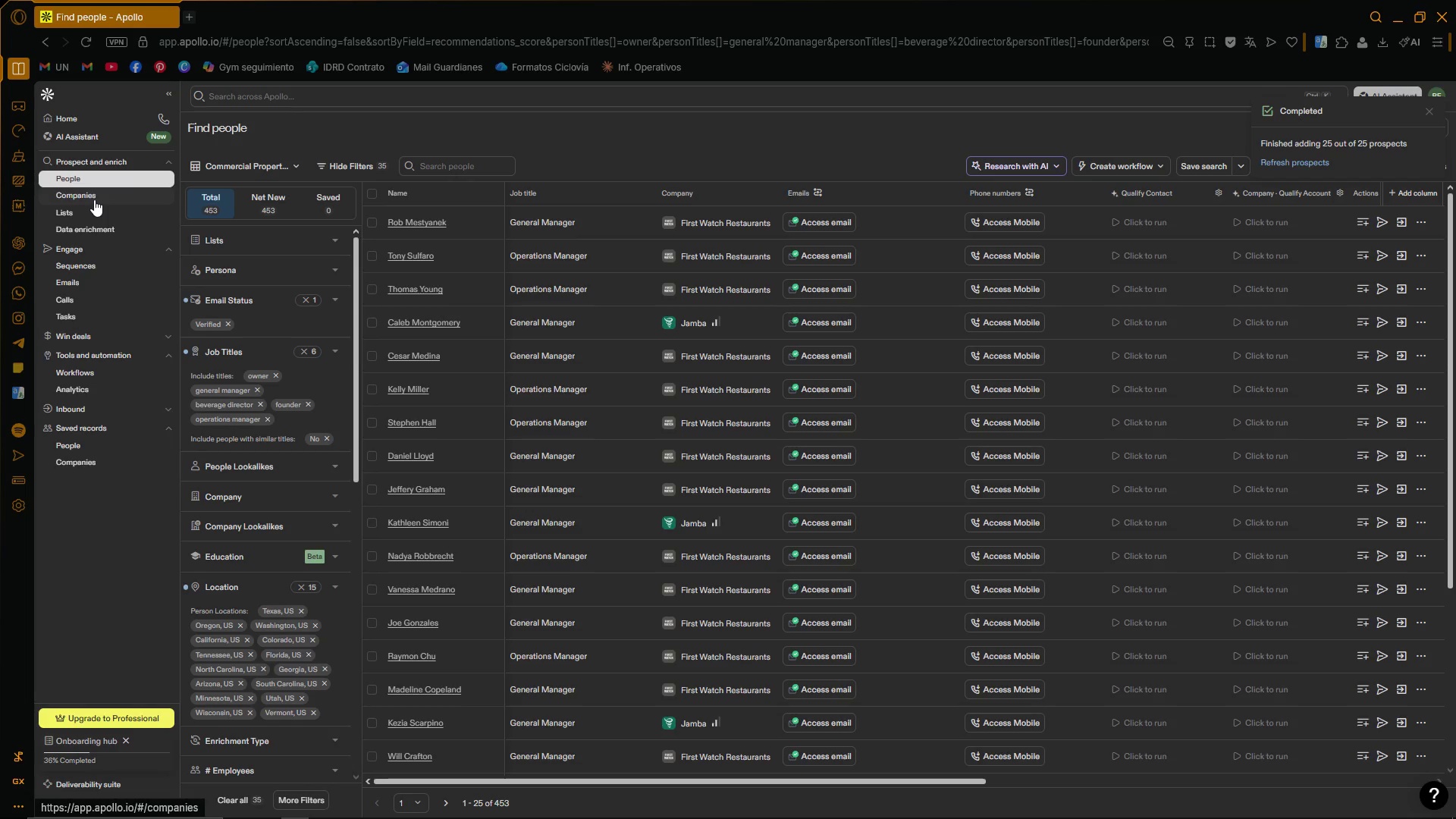 
left_click([89, 212])
 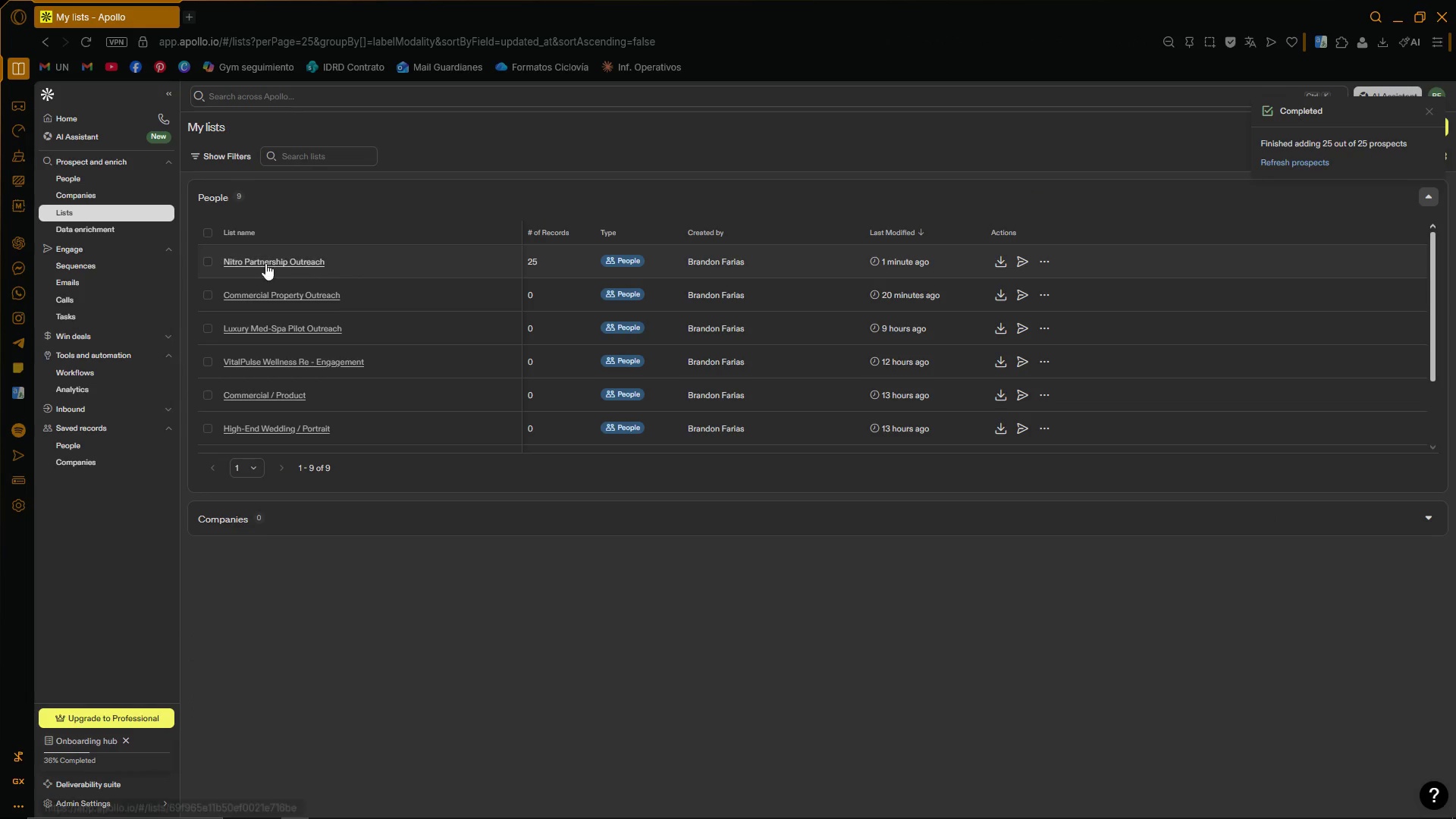 
wait(6.12)
 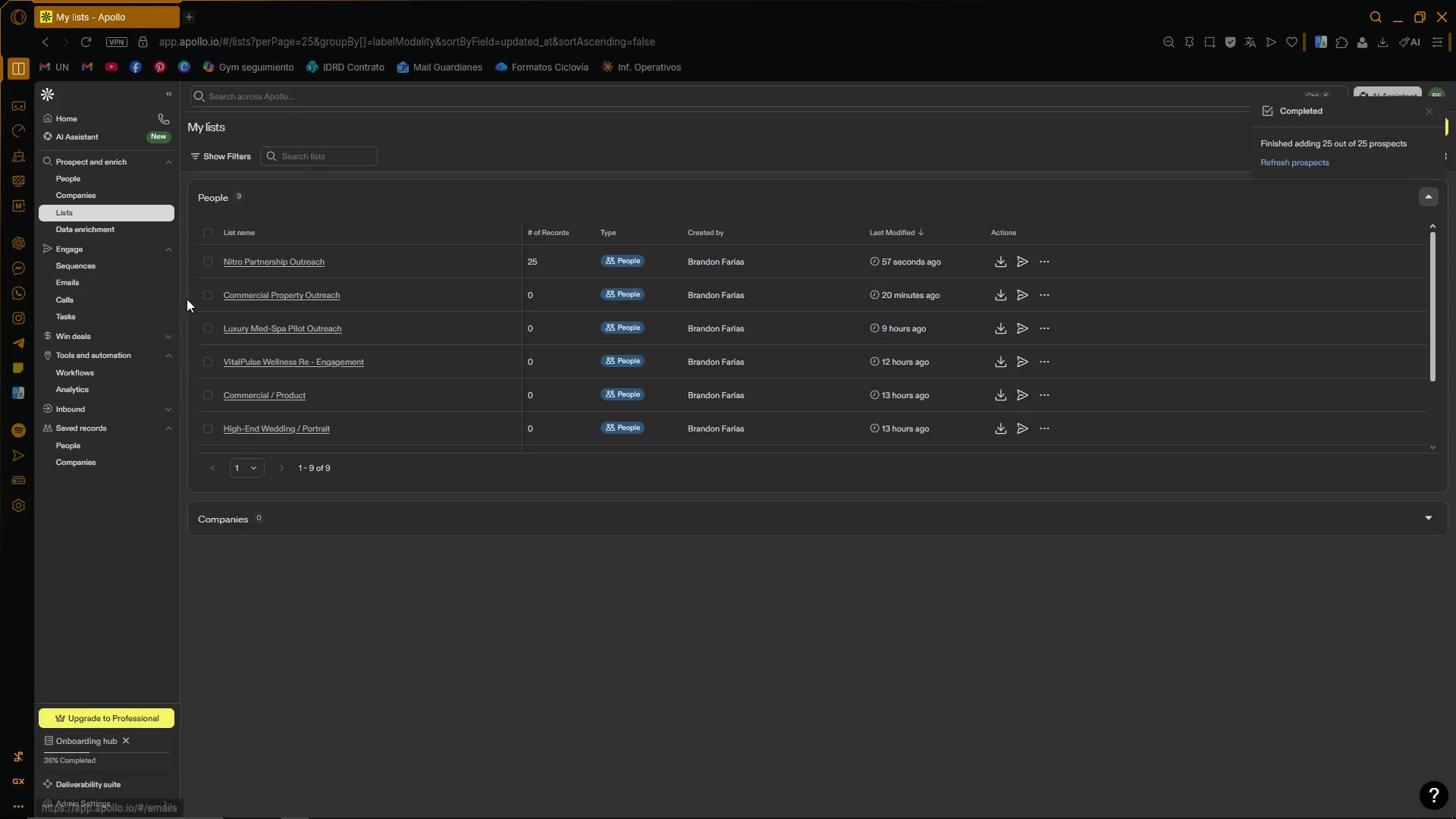 
left_click([234, 264])
 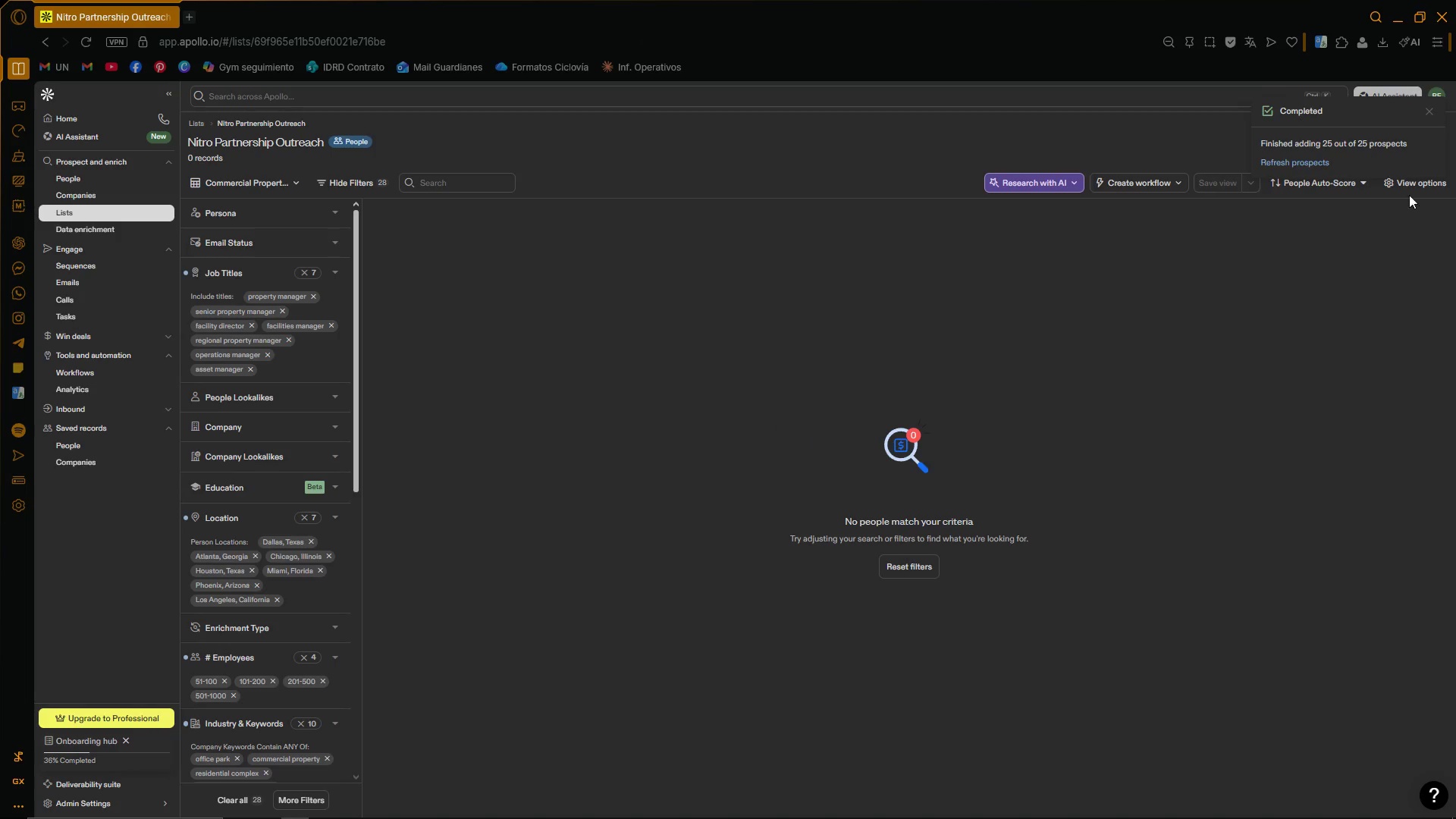 
left_click([1427, 113])
 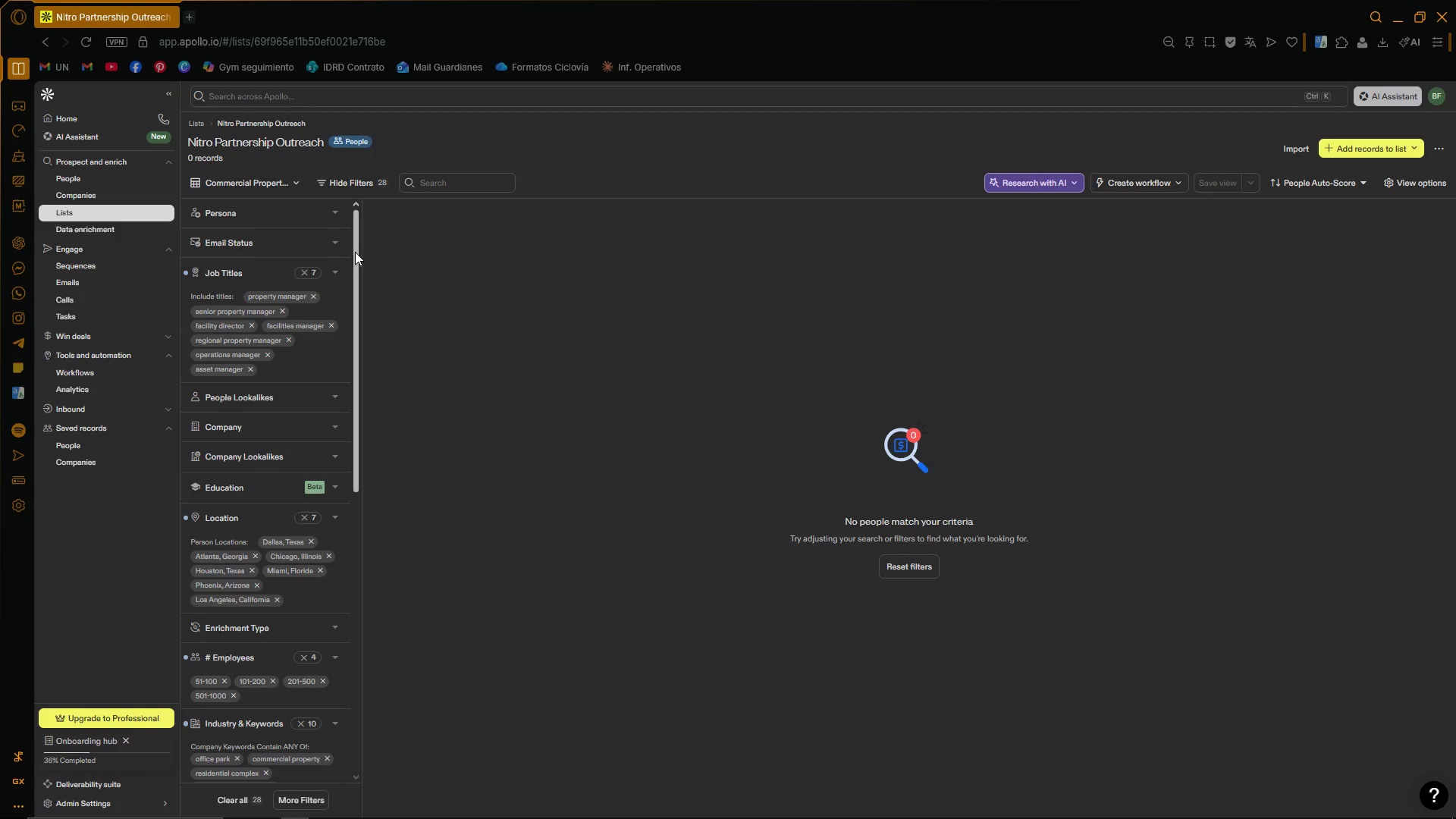 
left_click([605, 315])
 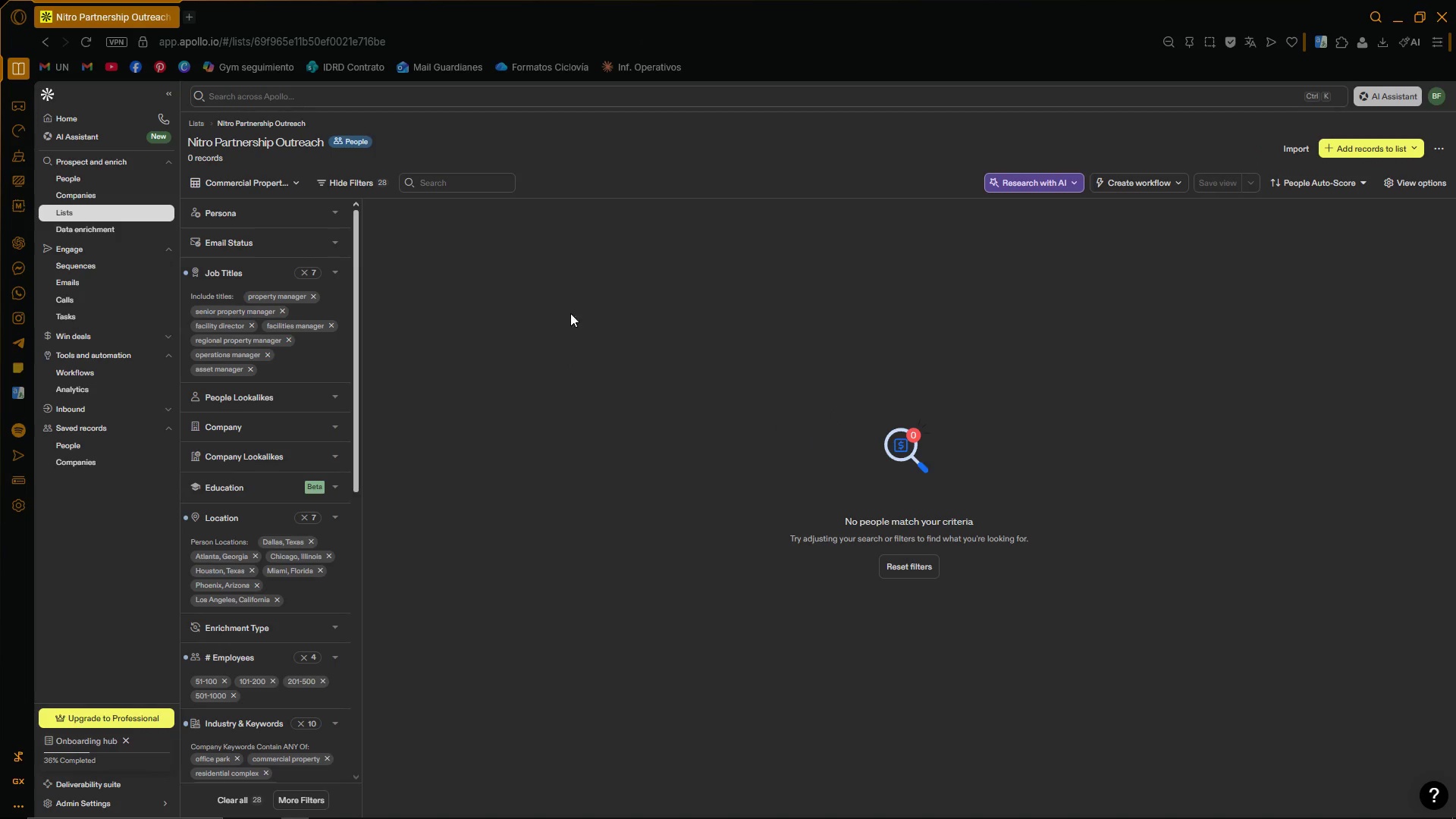 
scroll: coordinate [339, 355], scroll_direction: up, amount: 7.0
 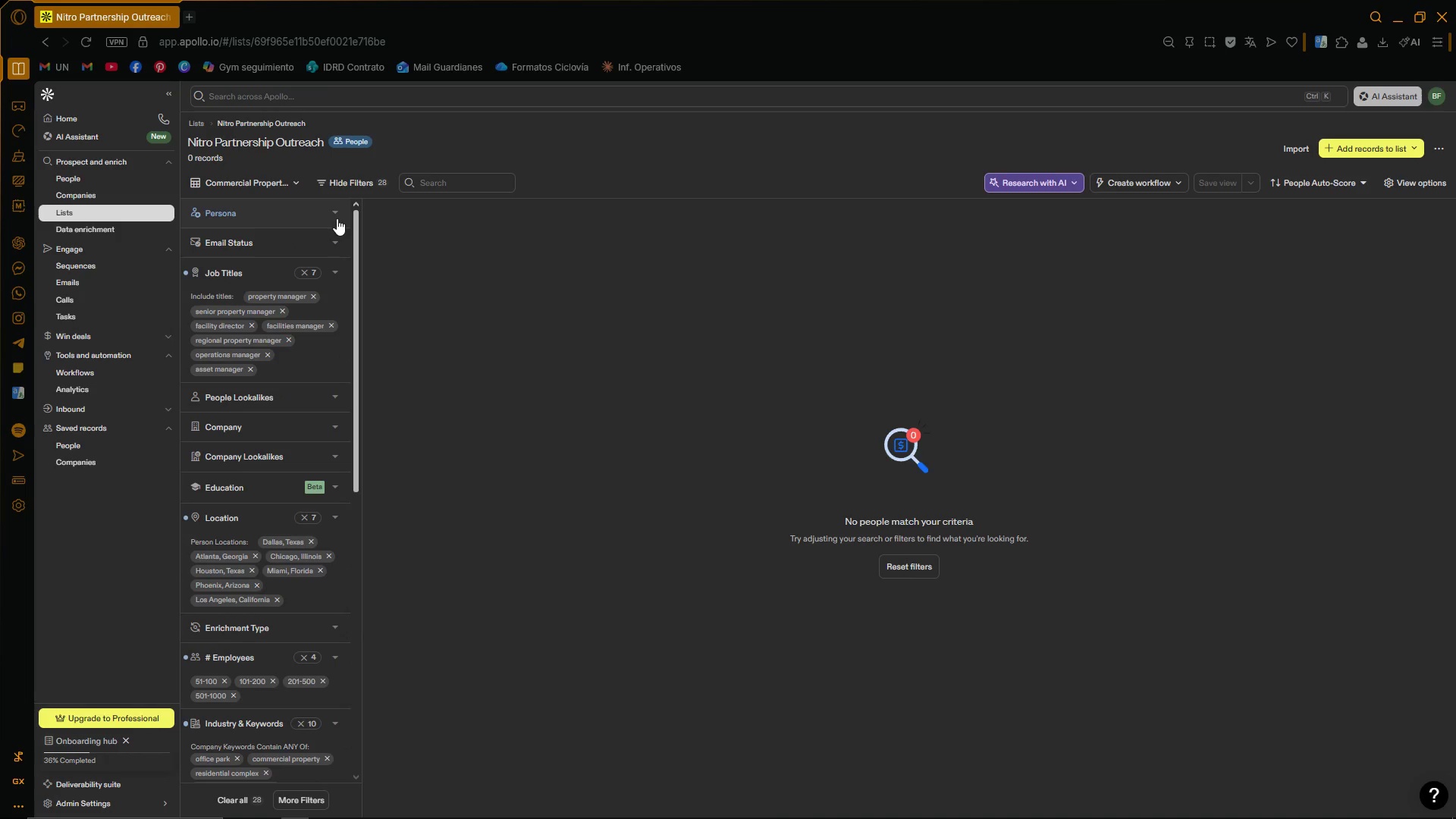 
left_click([336, 212])
 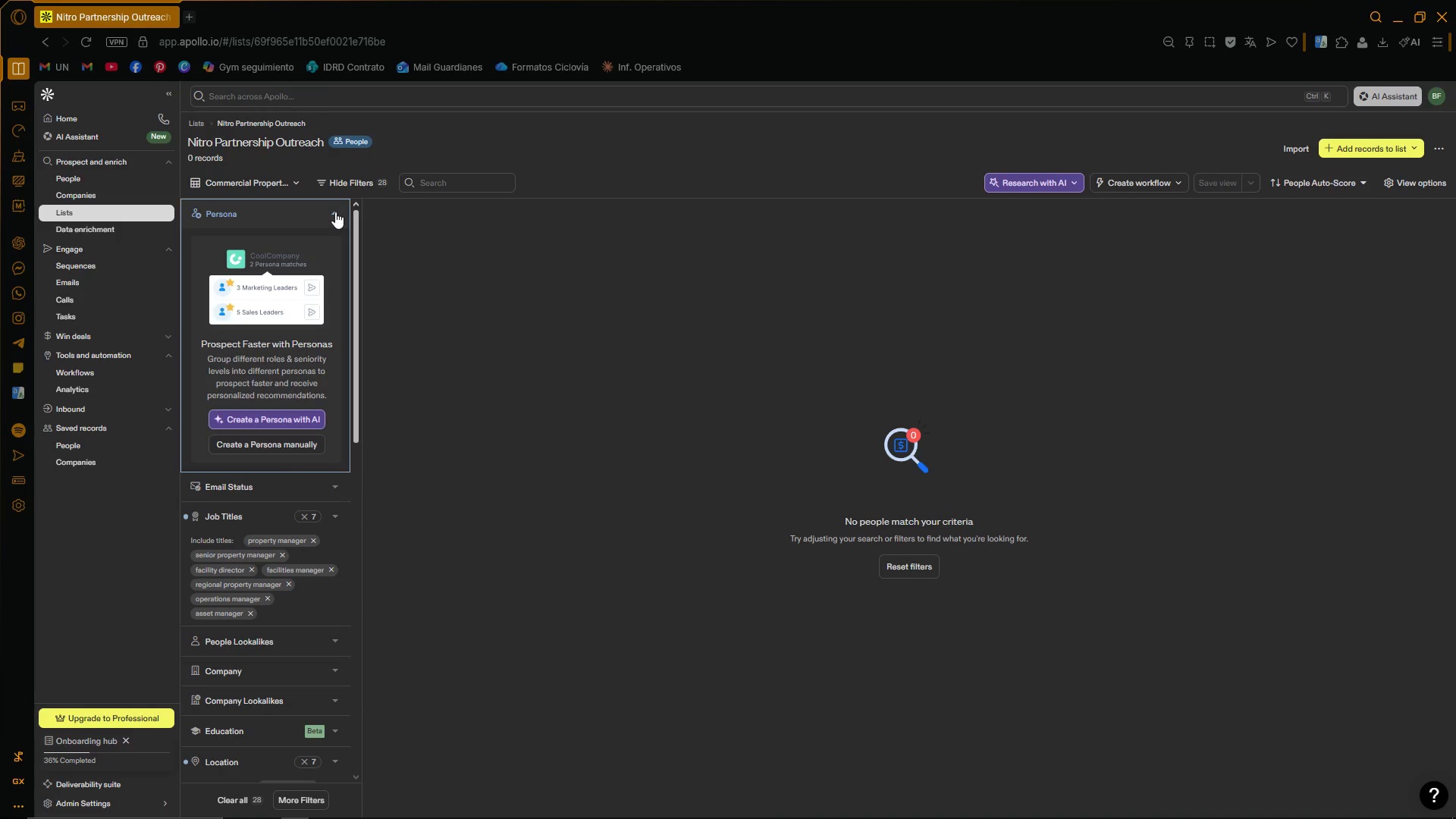 
left_click([335, 212])